 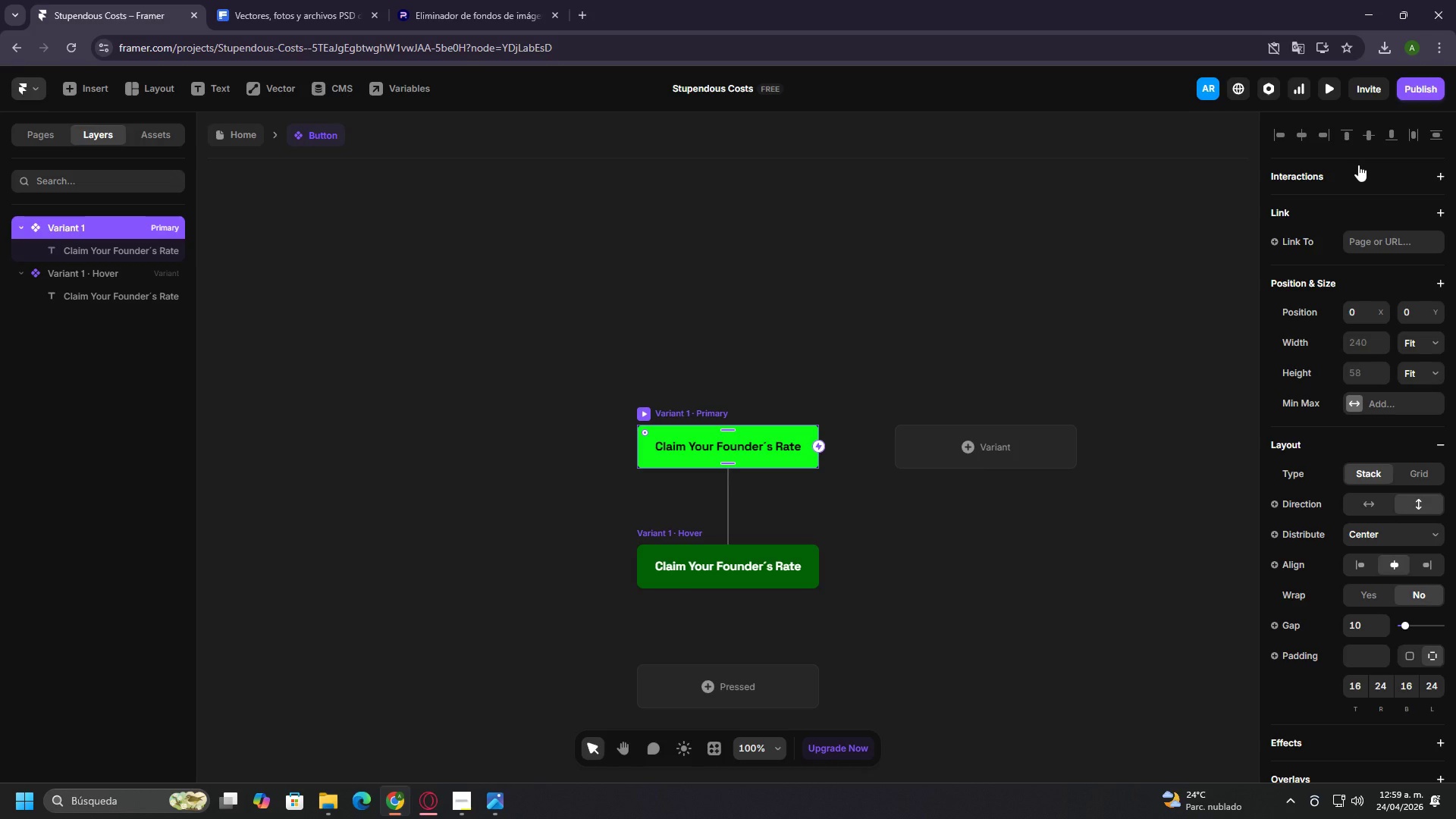 
left_click([1374, 241])
 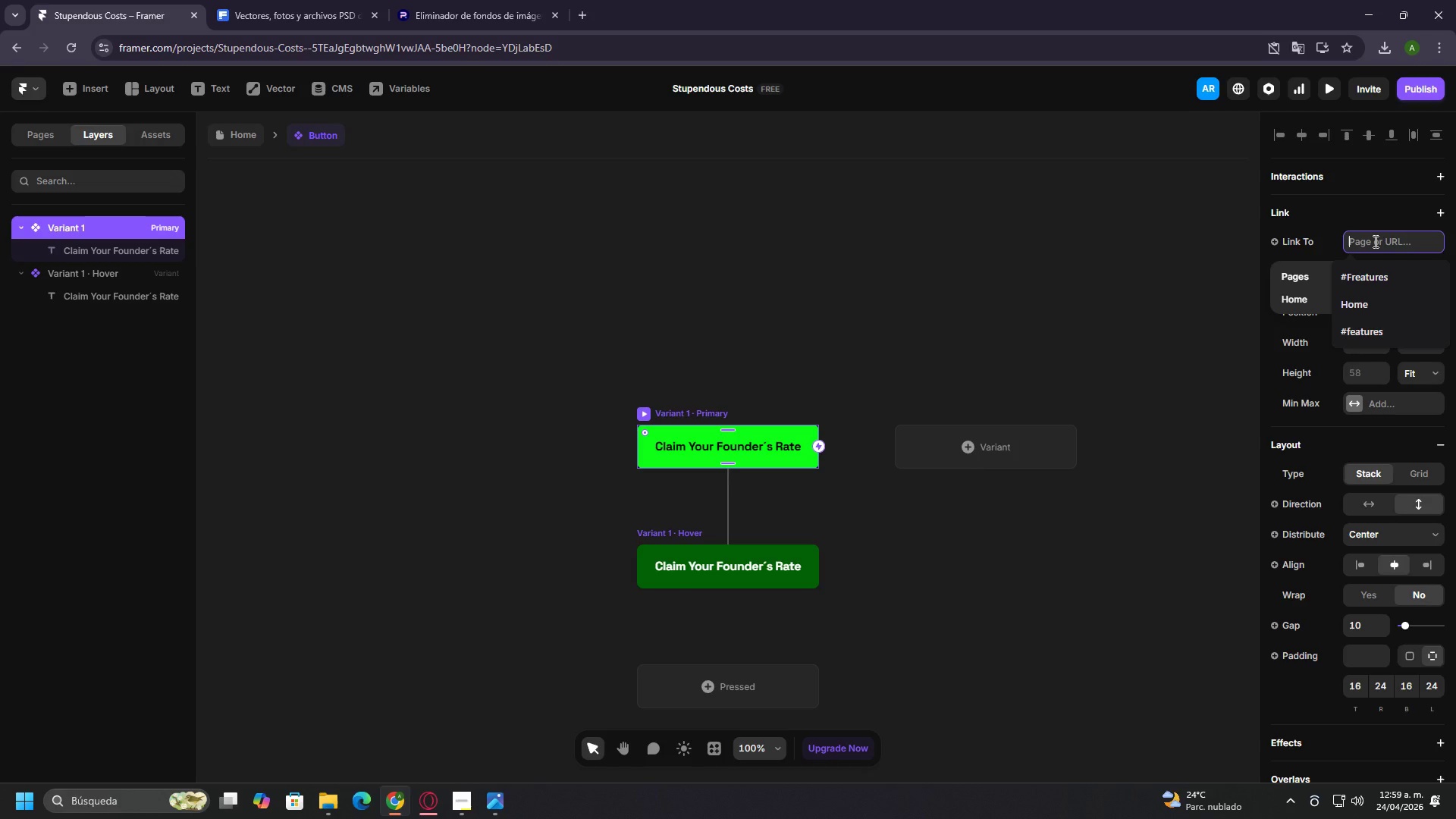 
type(#cta)
 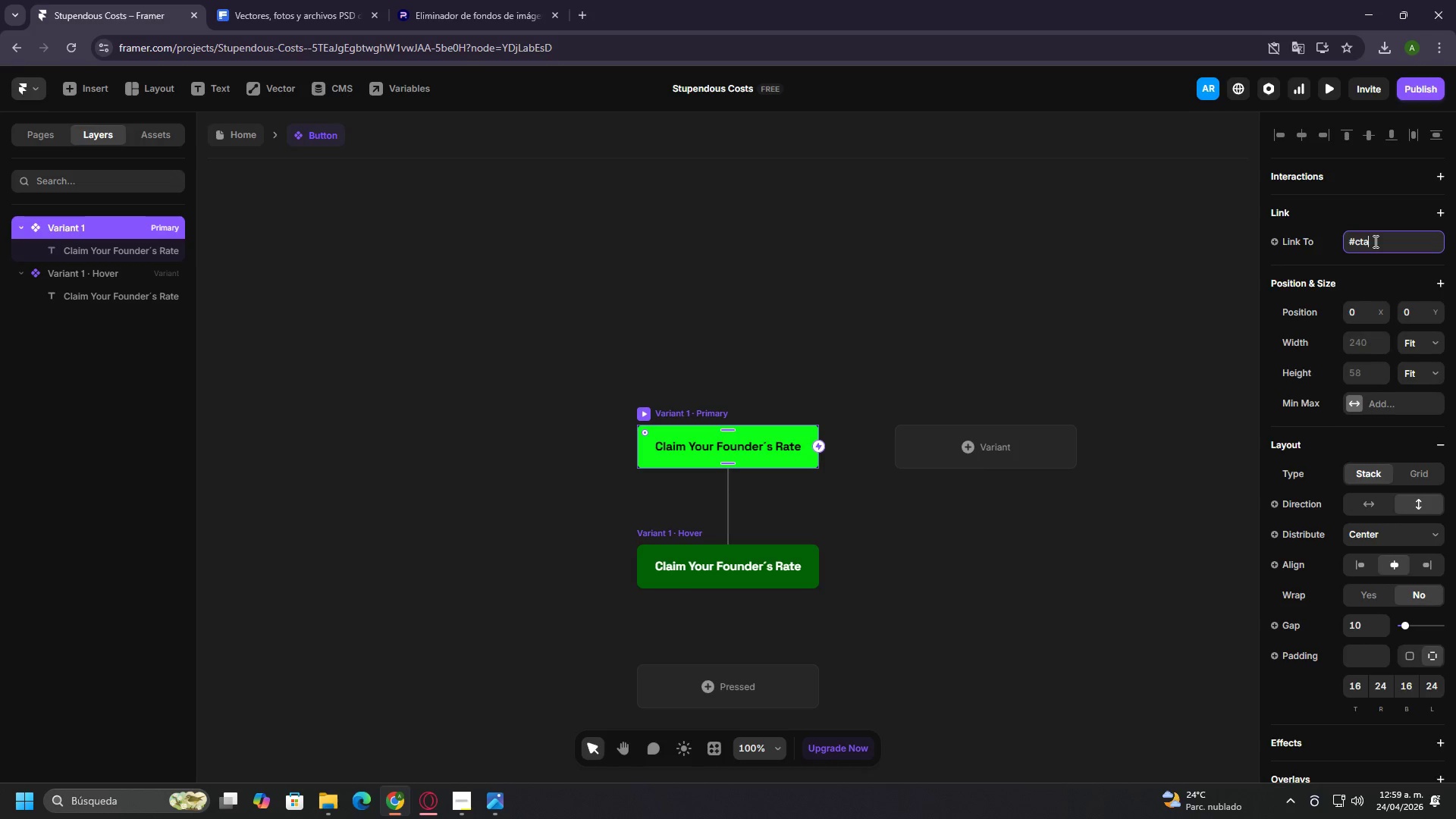 
key(Enter)
 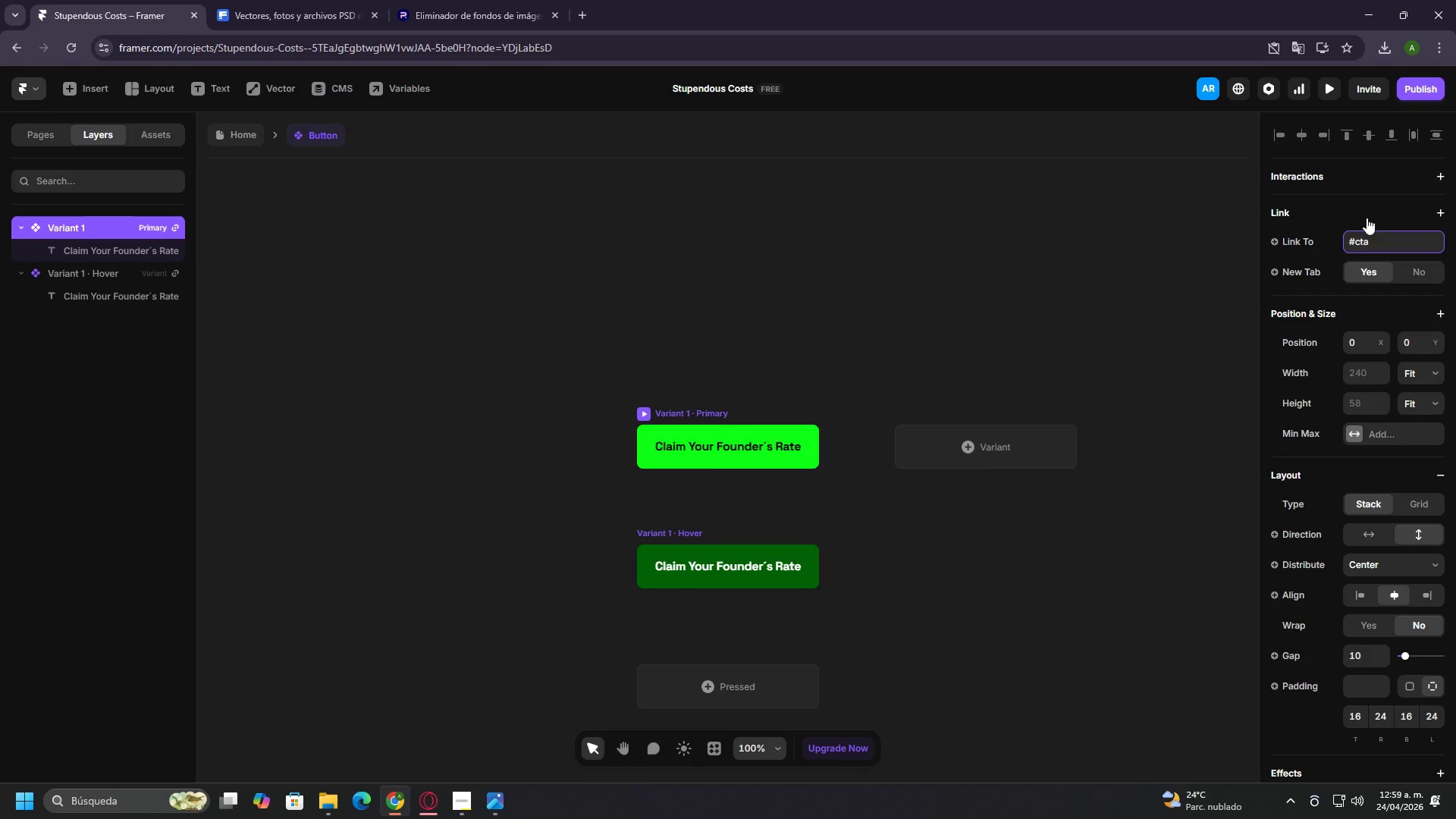 
left_click([1356, 216])
 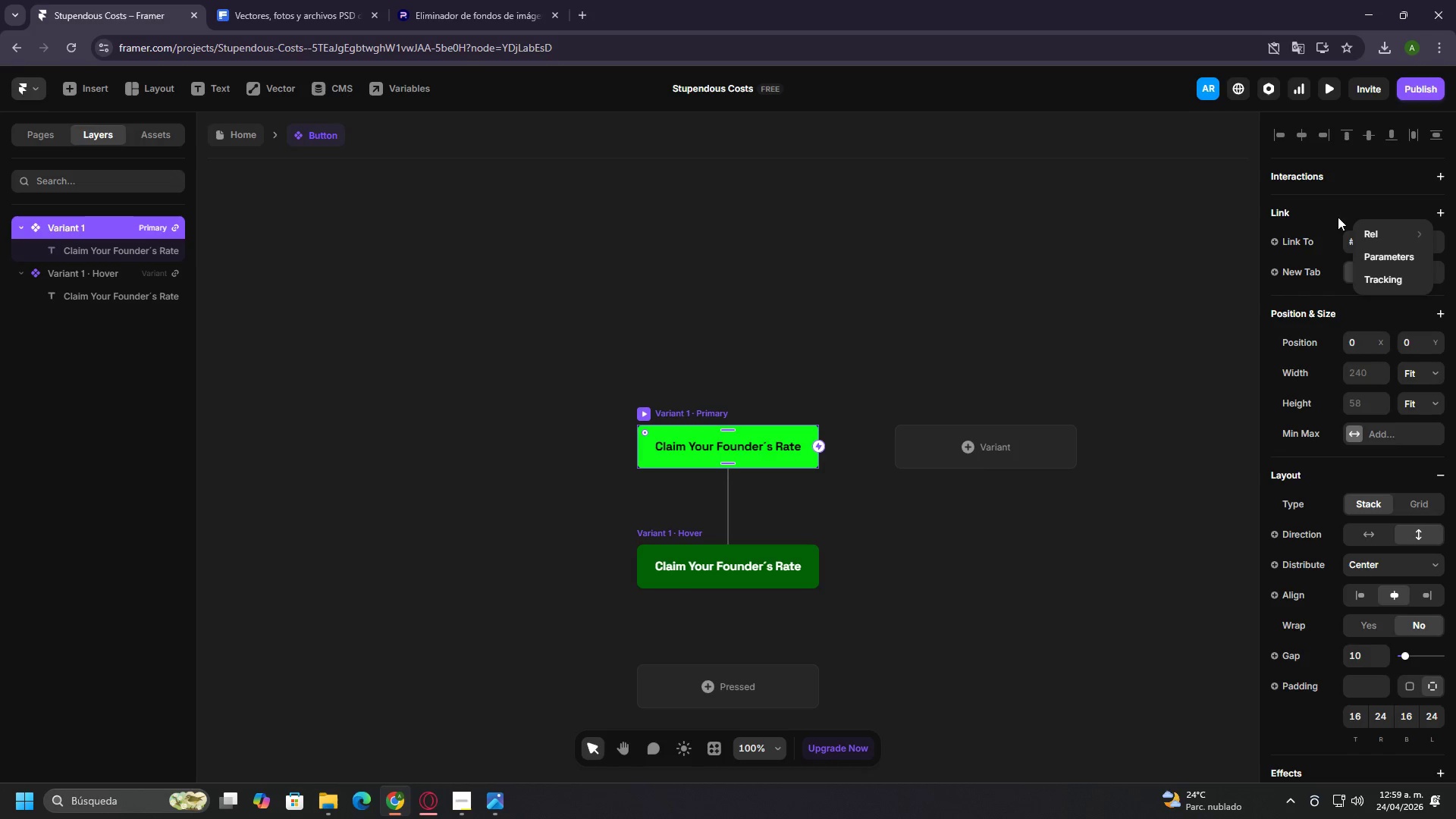 
left_click([1334, 217])
 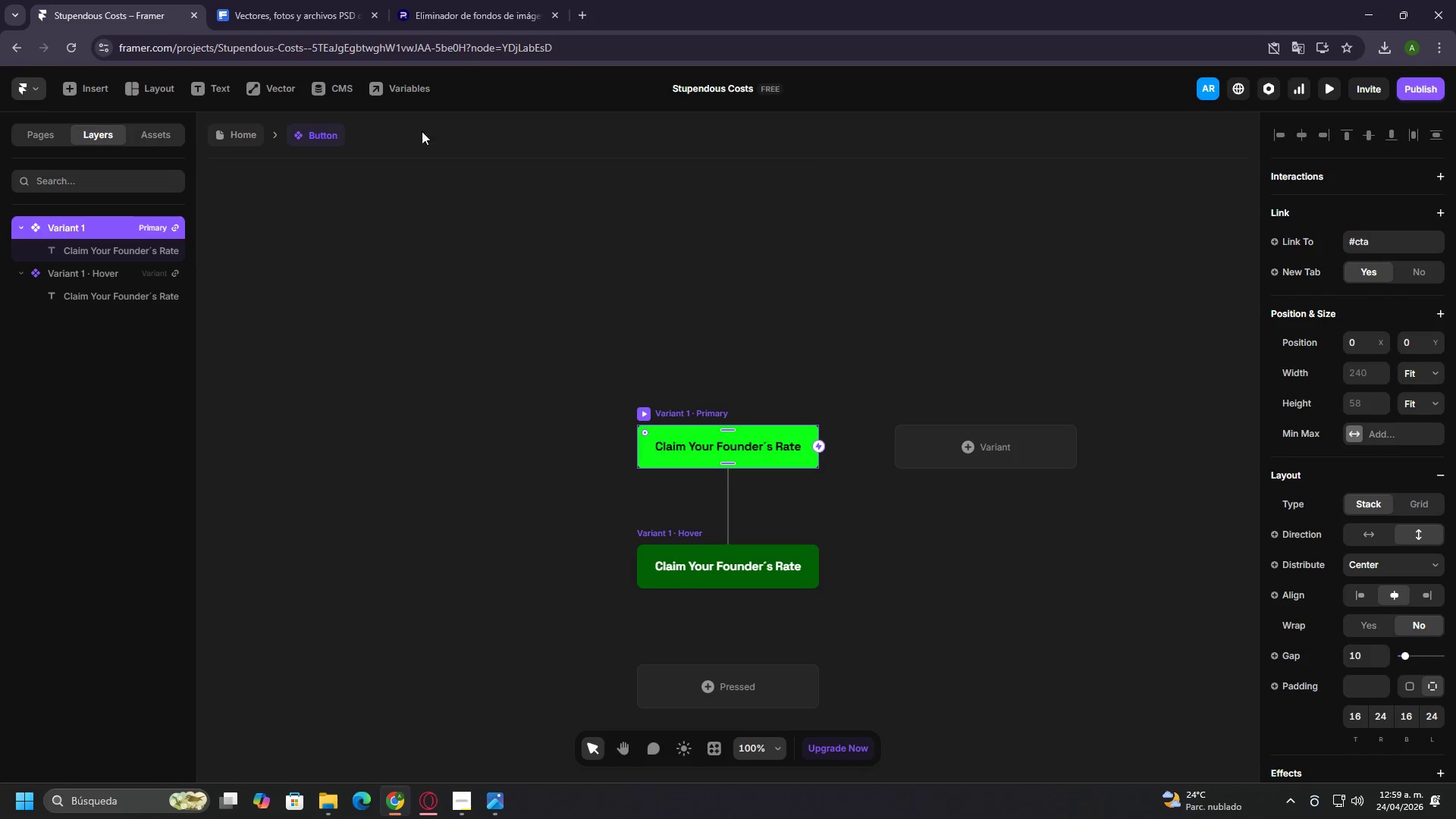 
left_click([238, 134])
 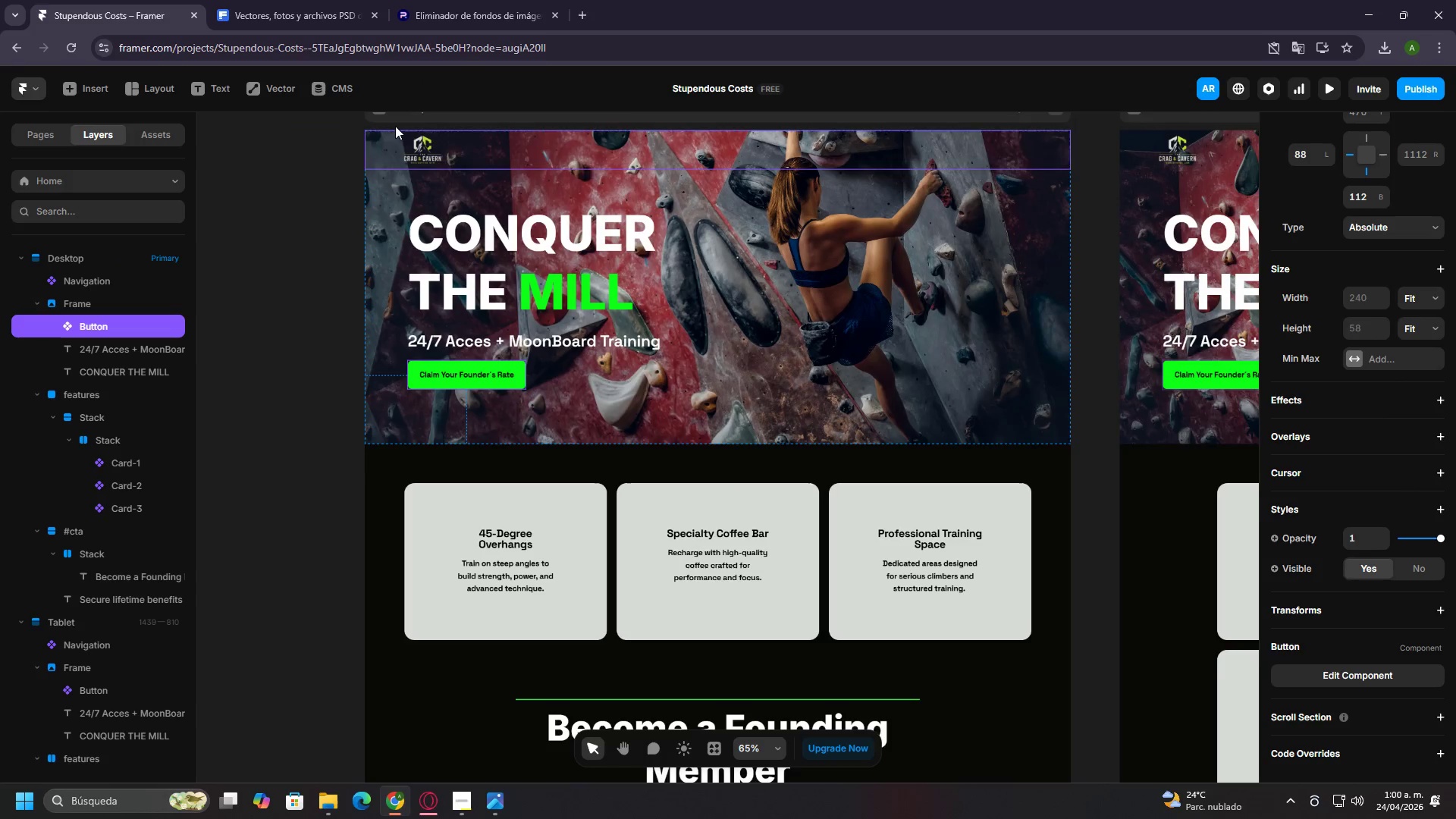 
scroll: coordinate [394, 123], scroll_direction: up, amount: 2.0
 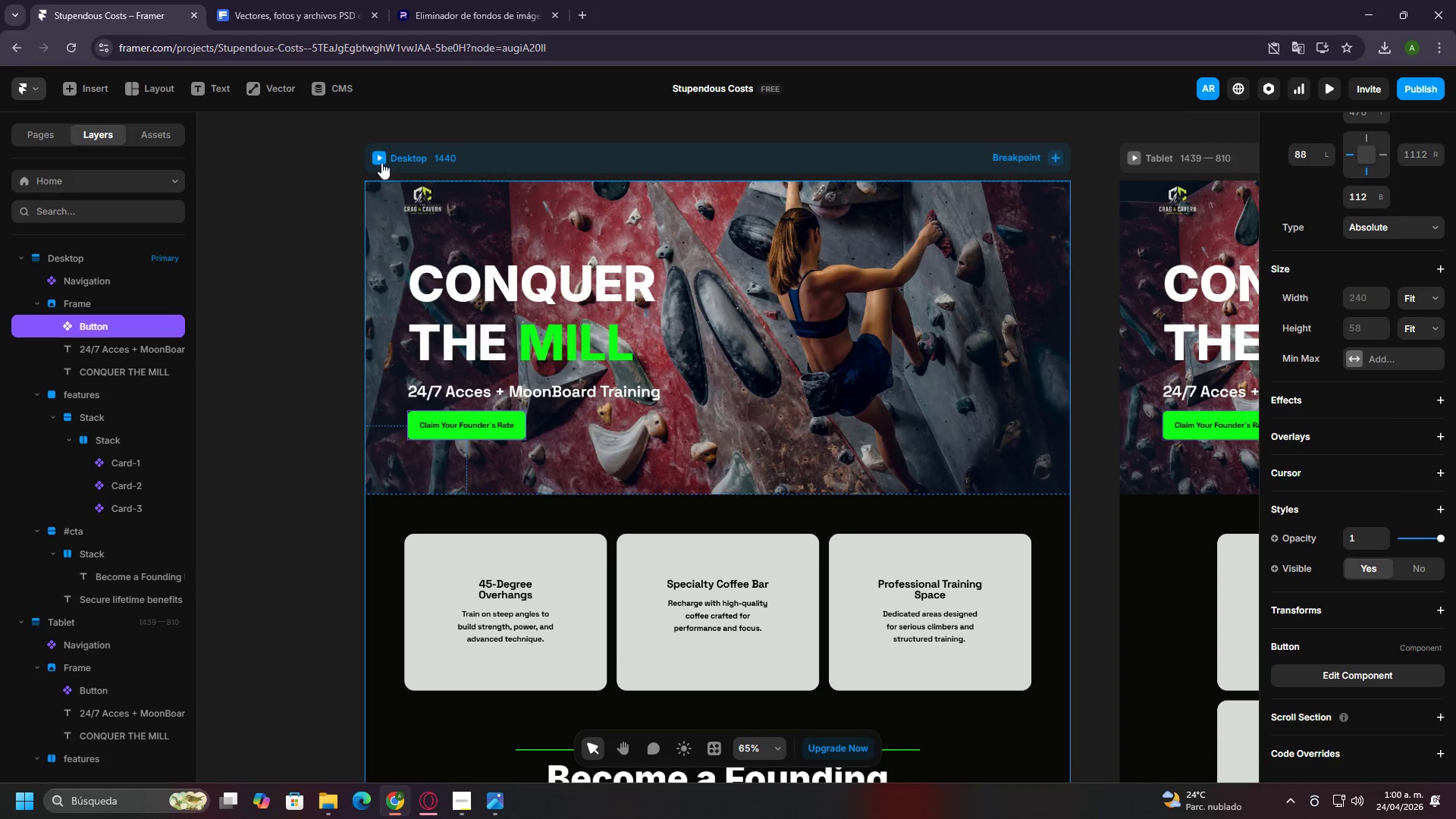 
left_click([381, 162])
 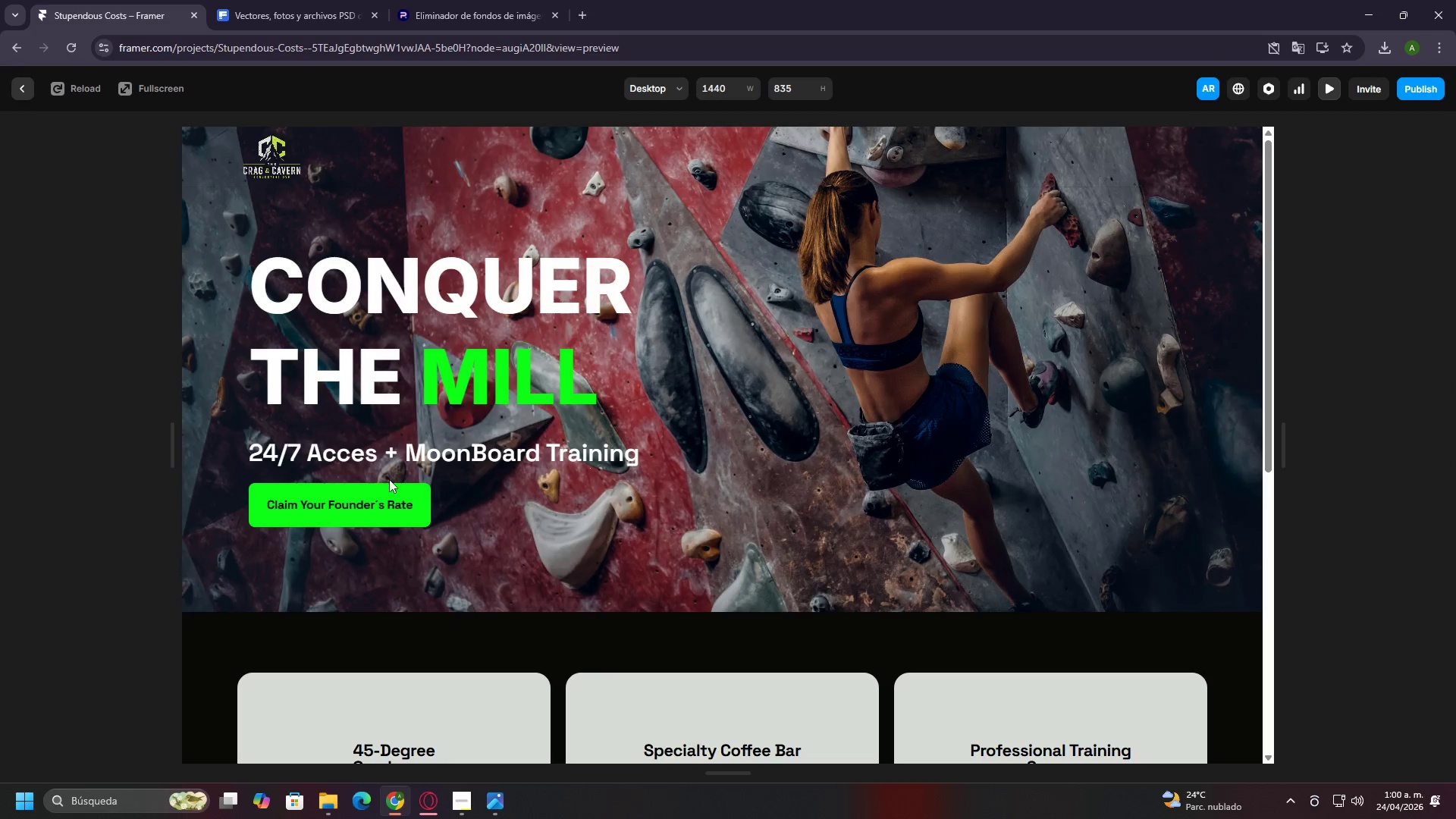 
left_click([389, 497])
 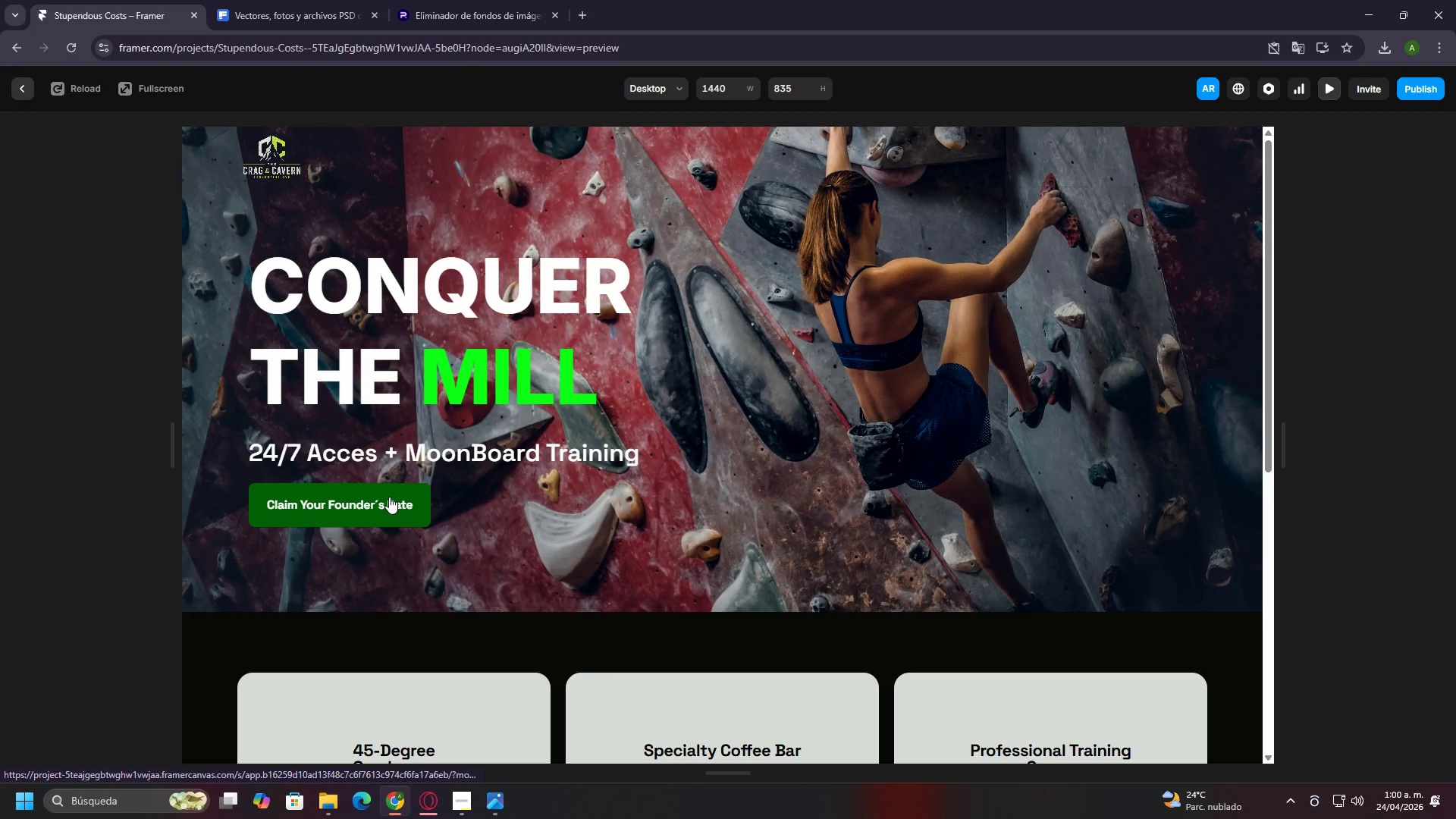 
double_click([389, 497])
 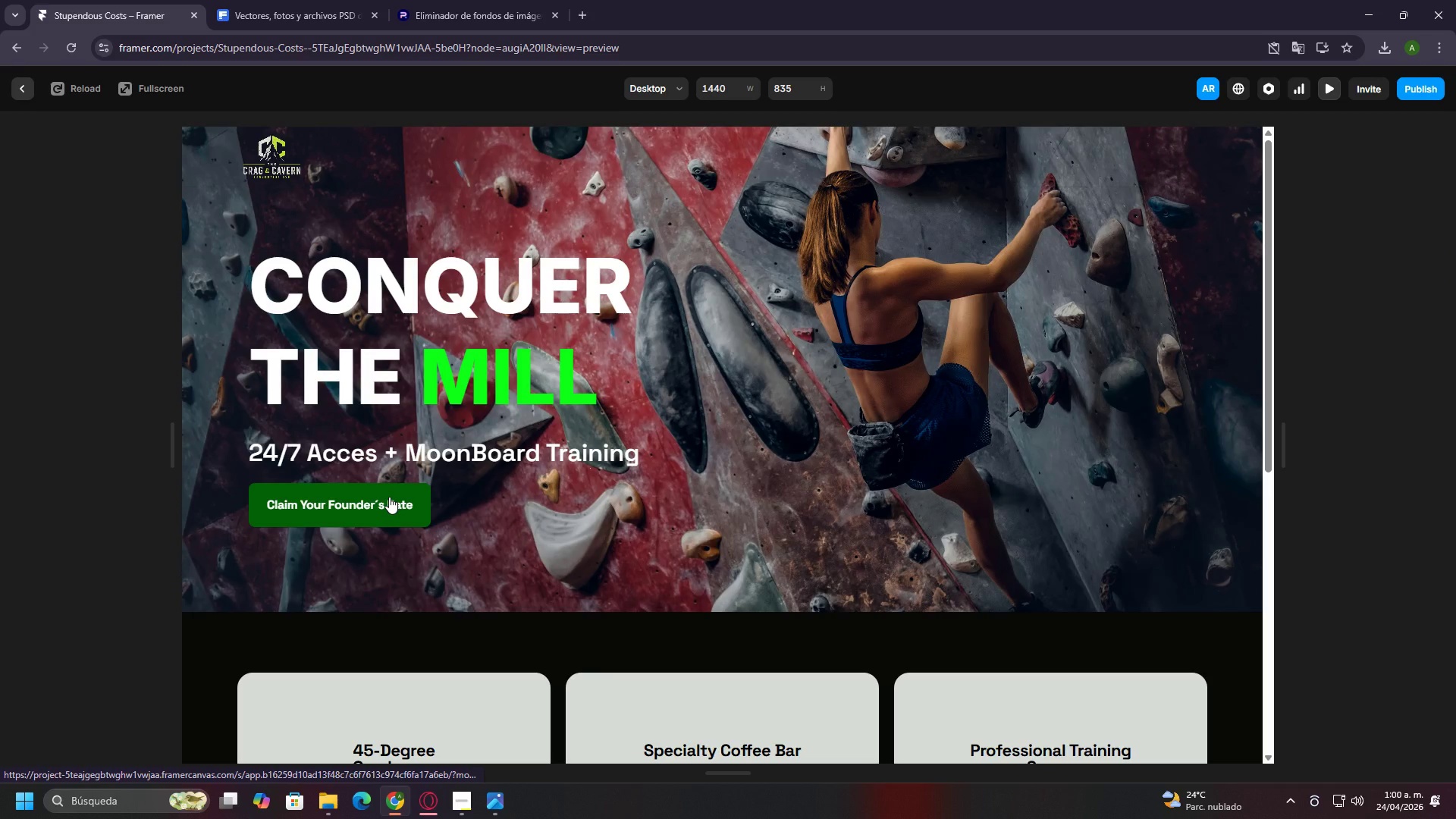 
triple_click([389, 497])
 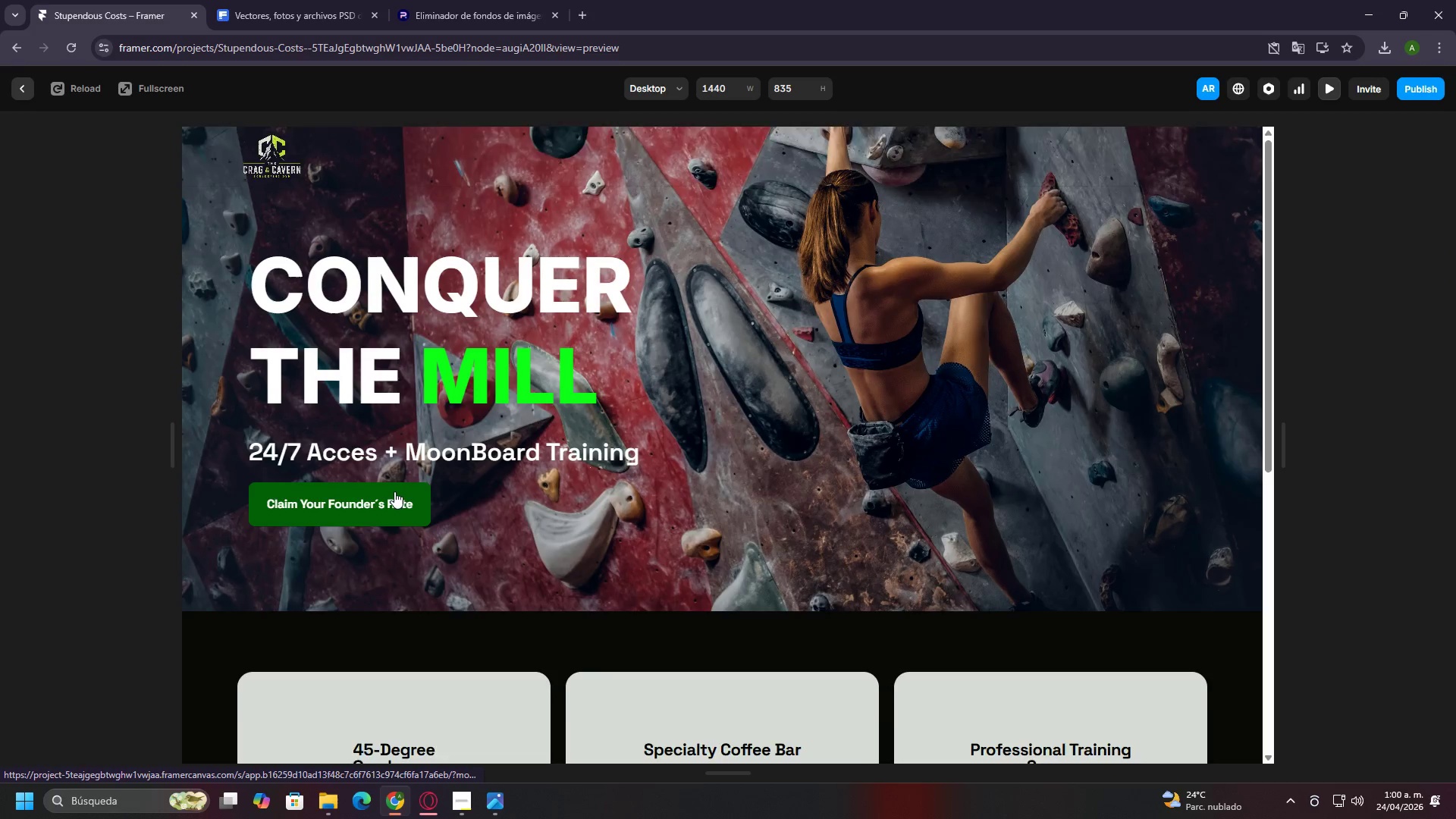 
scroll: coordinate [397, 488], scroll_direction: down, amount: 27.0
 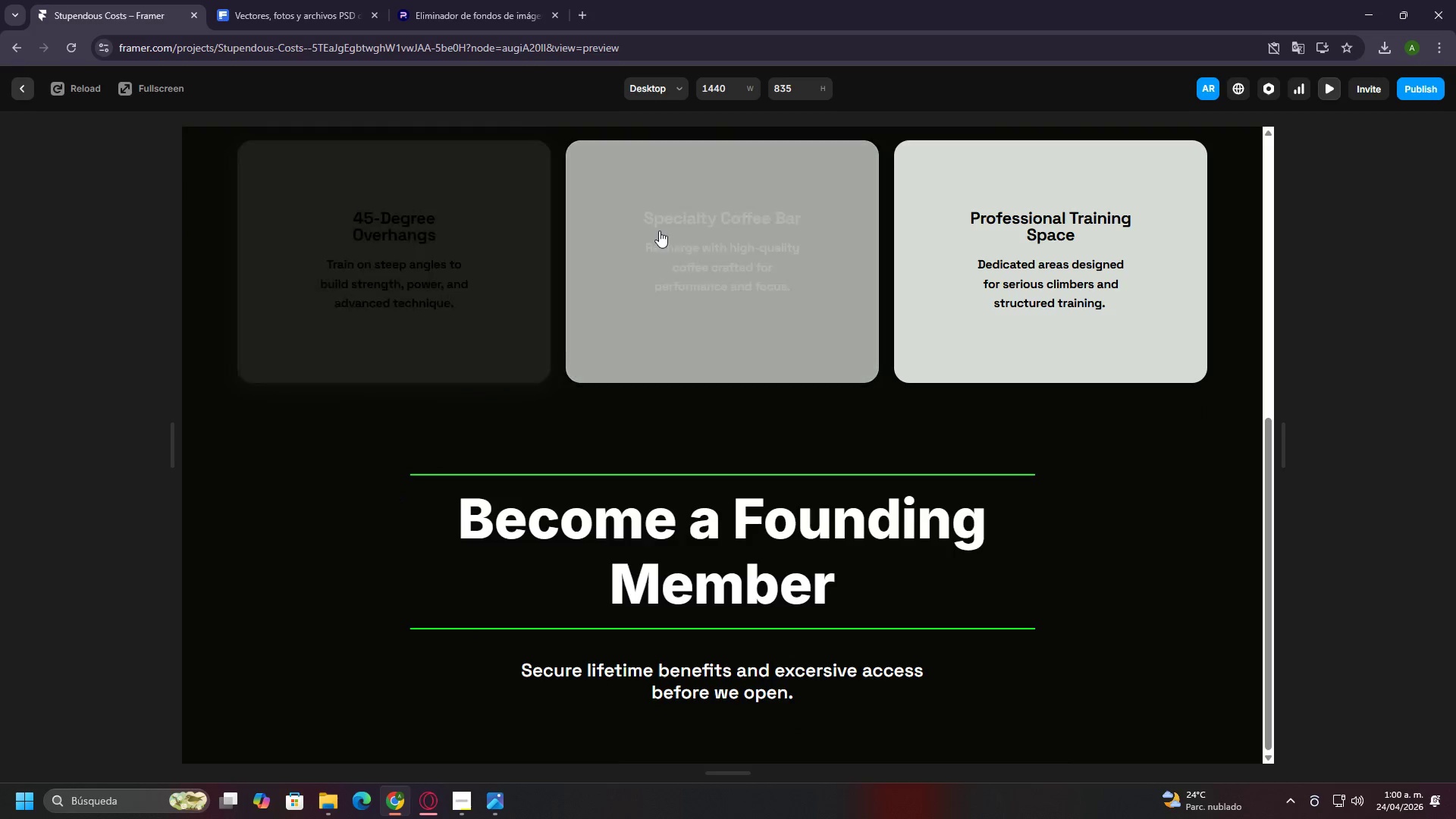 
mouse_move([930, 233])
 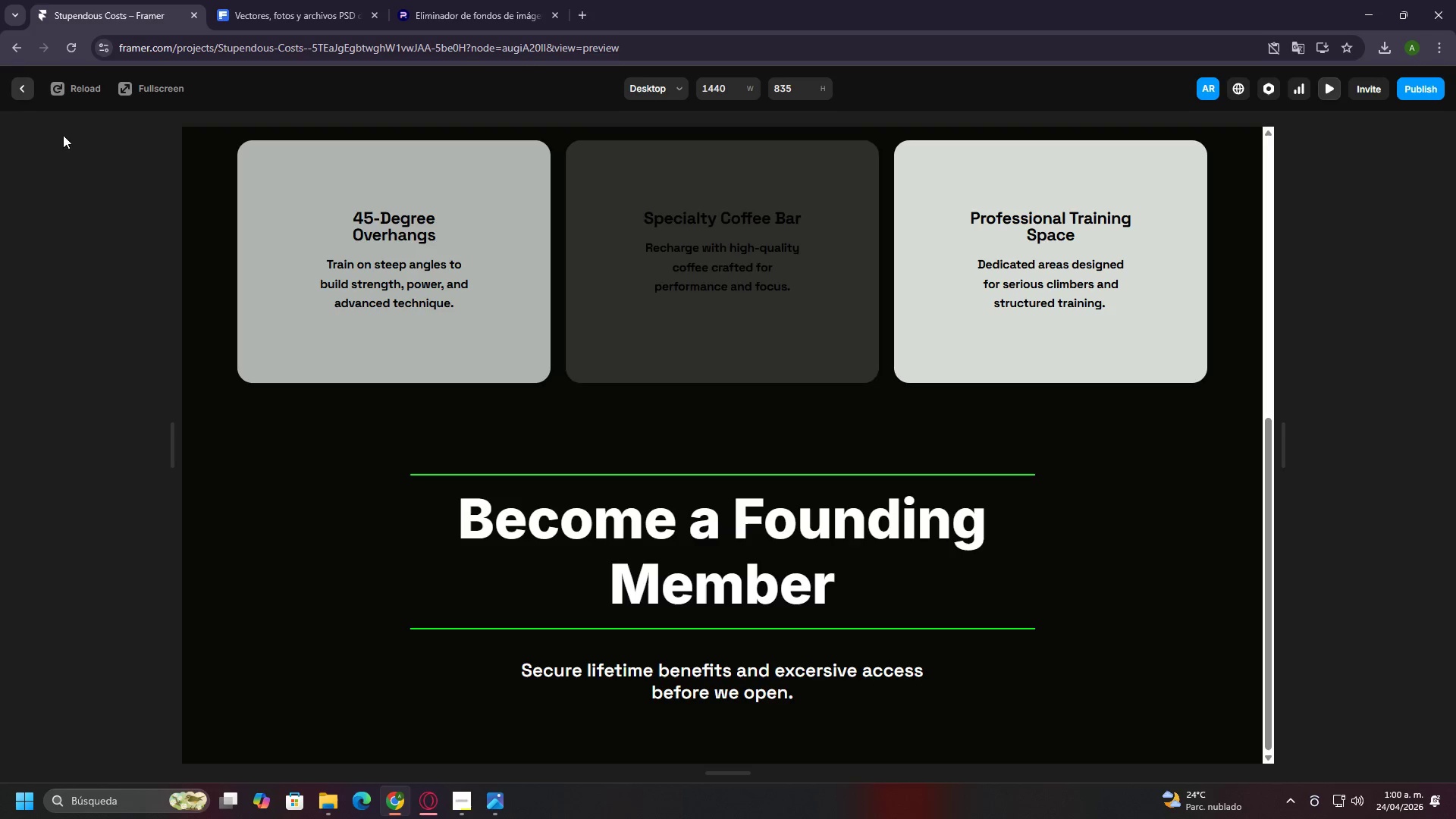 
left_click([25, 99])
 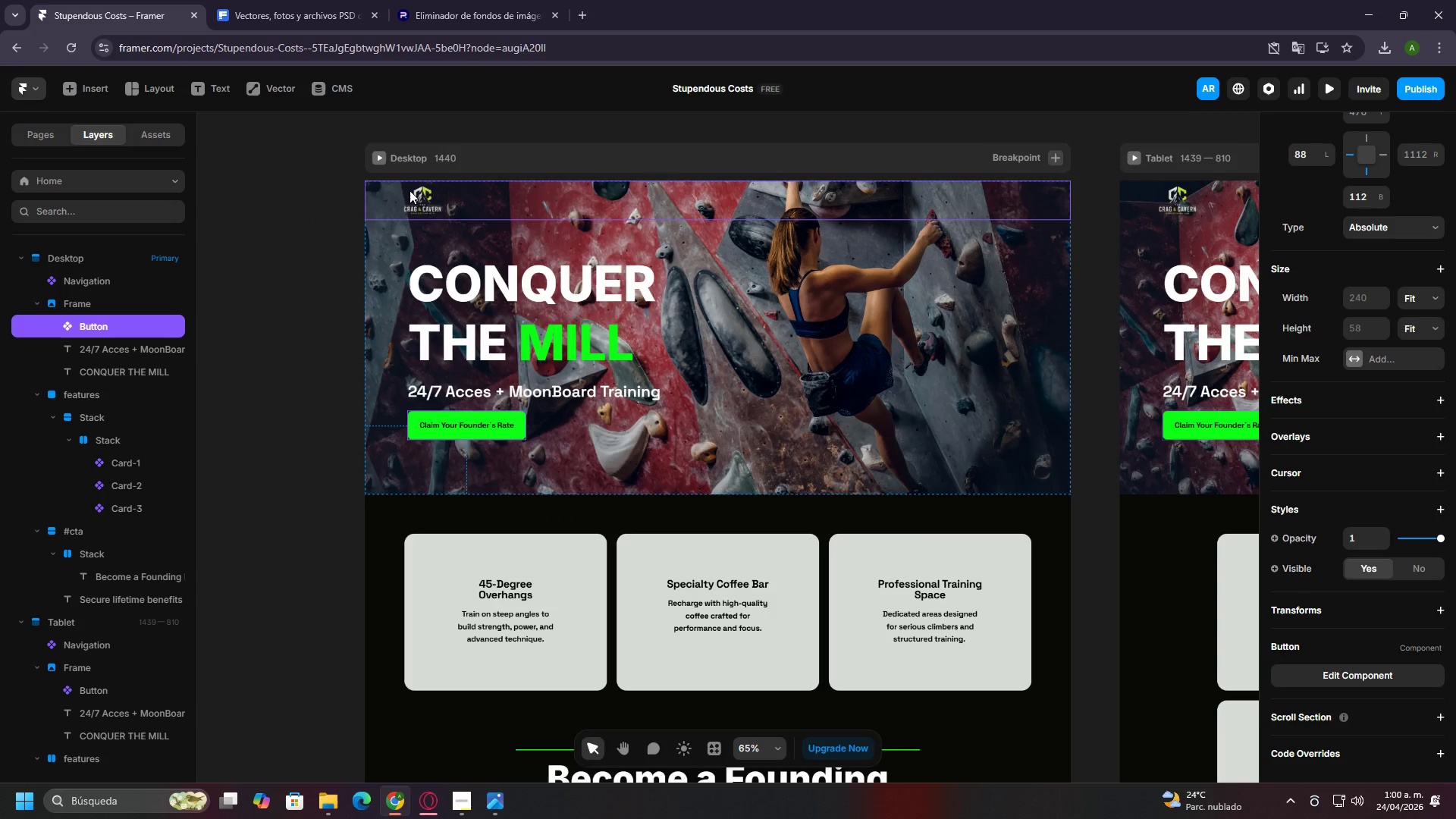 
scroll: coordinate [651, 430], scroll_direction: down, amount: 9.0
 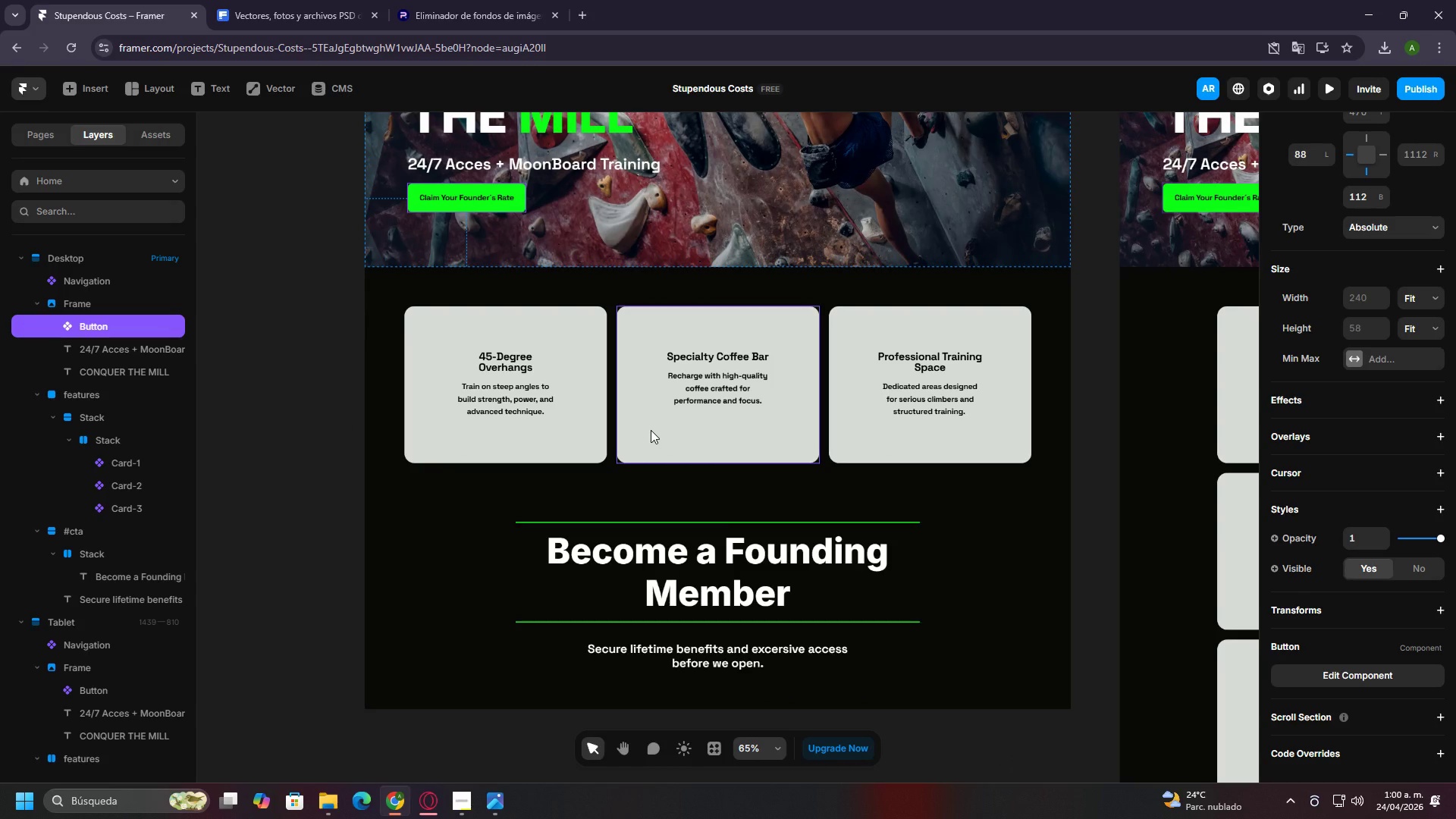 
scroll: coordinate [651, 430], scroll_direction: up, amount: 6.0
 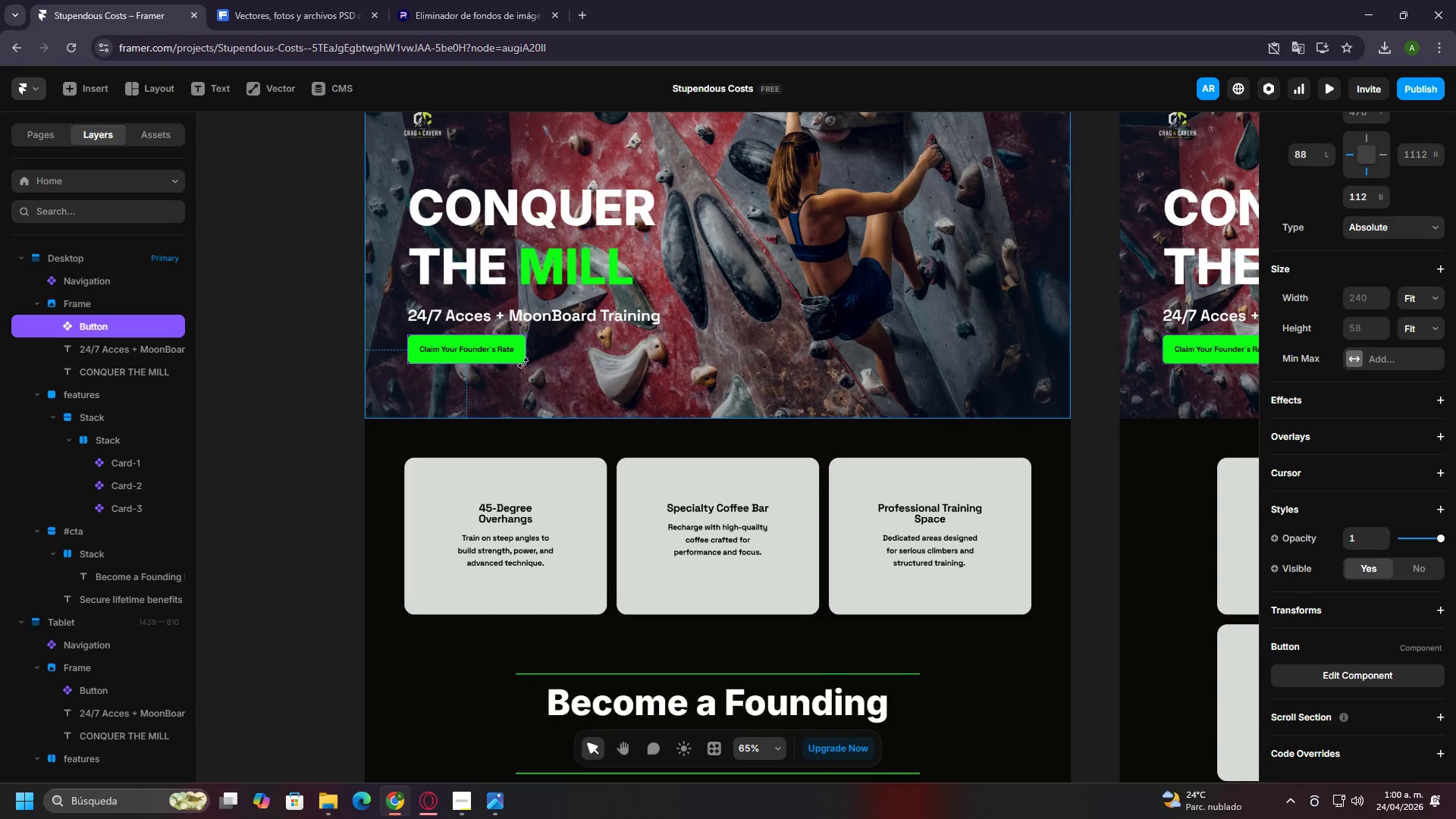 
scroll: coordinate [647, 391], scroll_direction: down, amount: 3.0
 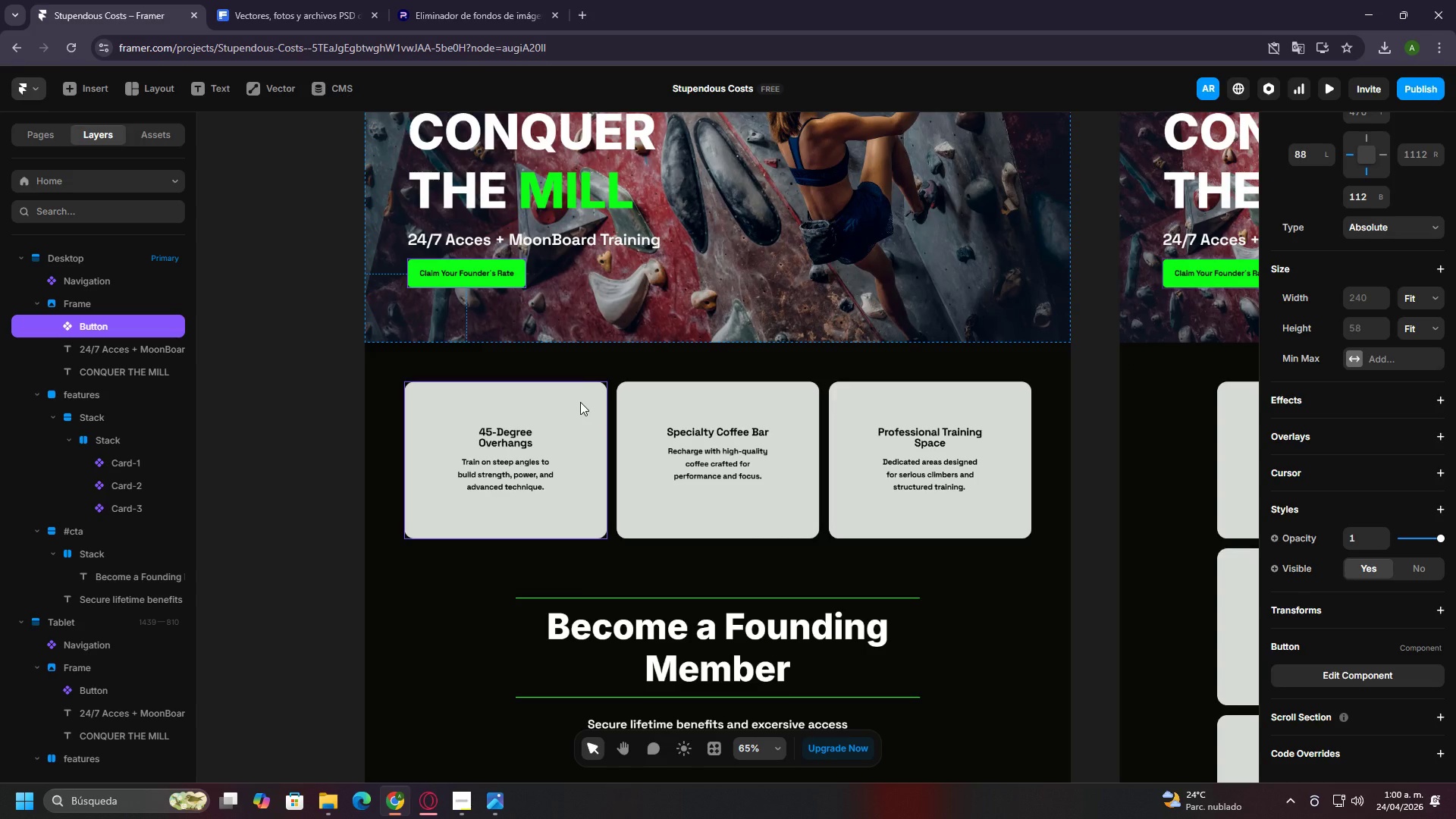 
hold_key(key=ControlLeft, duration=1.5)
hold_key(key=ControlLeft, duration=0.56)
scroll: coordinate [580, 402], scroll_direction: down, amount: 7.0
 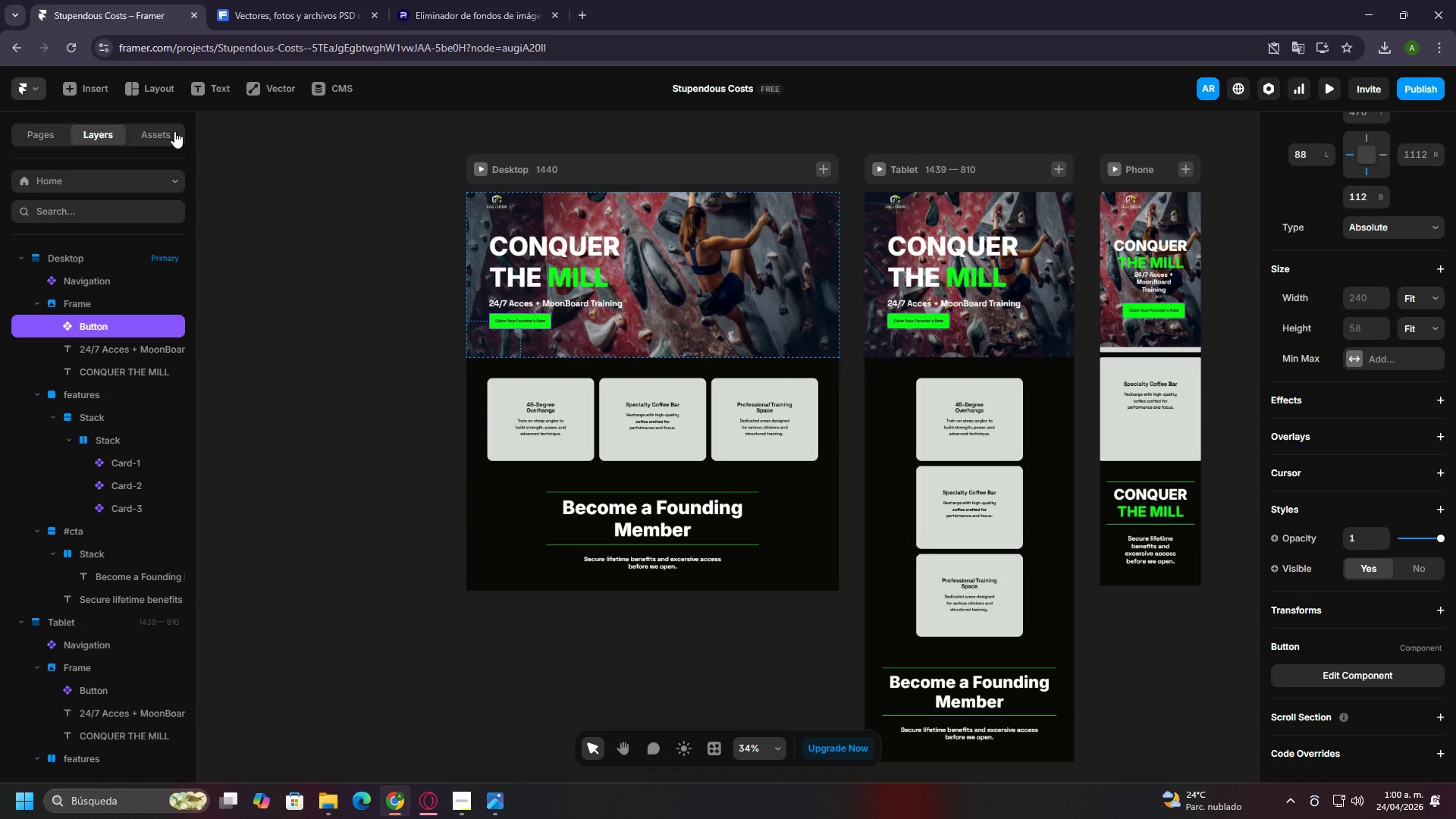 
left_click([93, 88])
 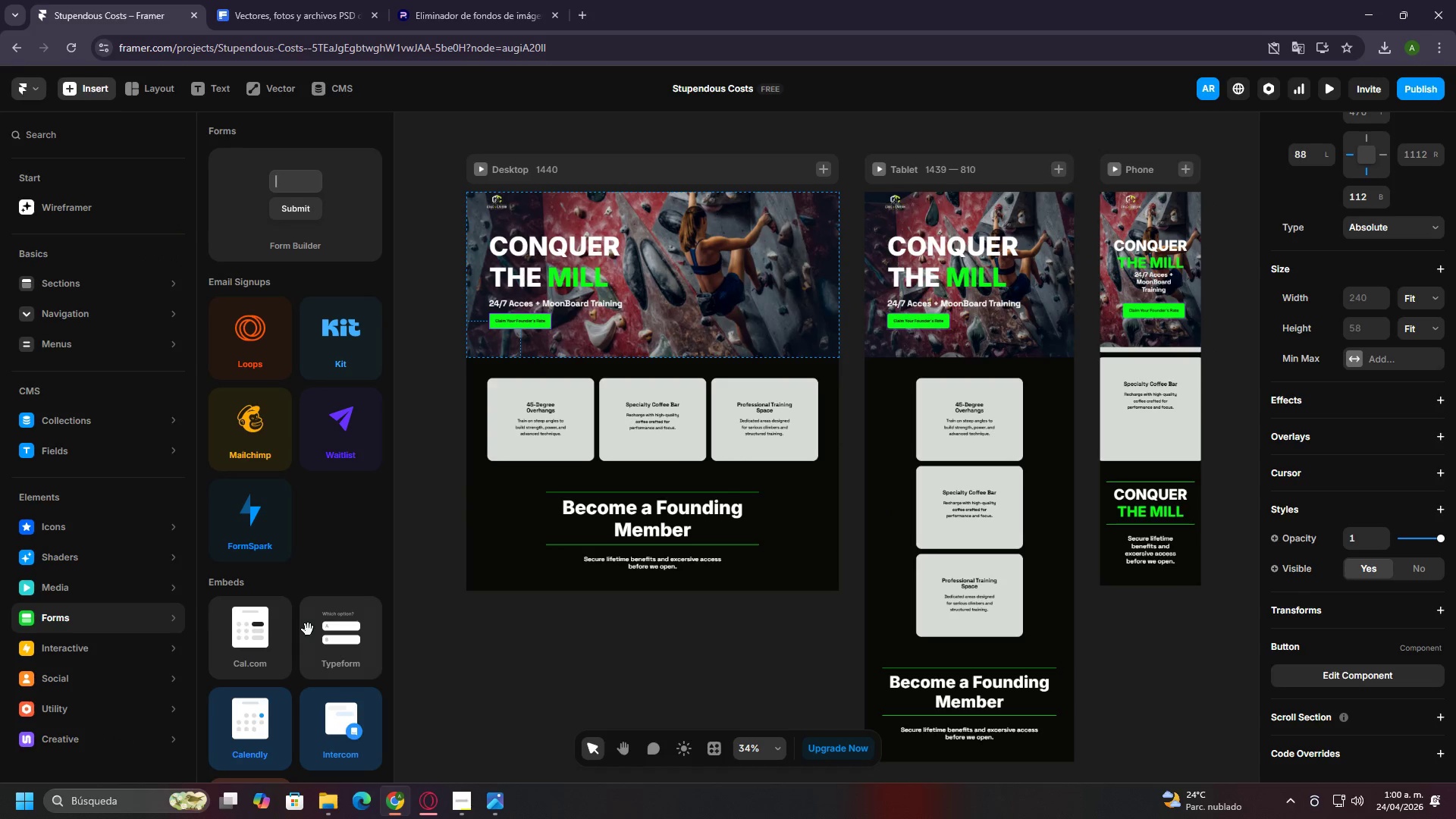 
wait(5.47)
 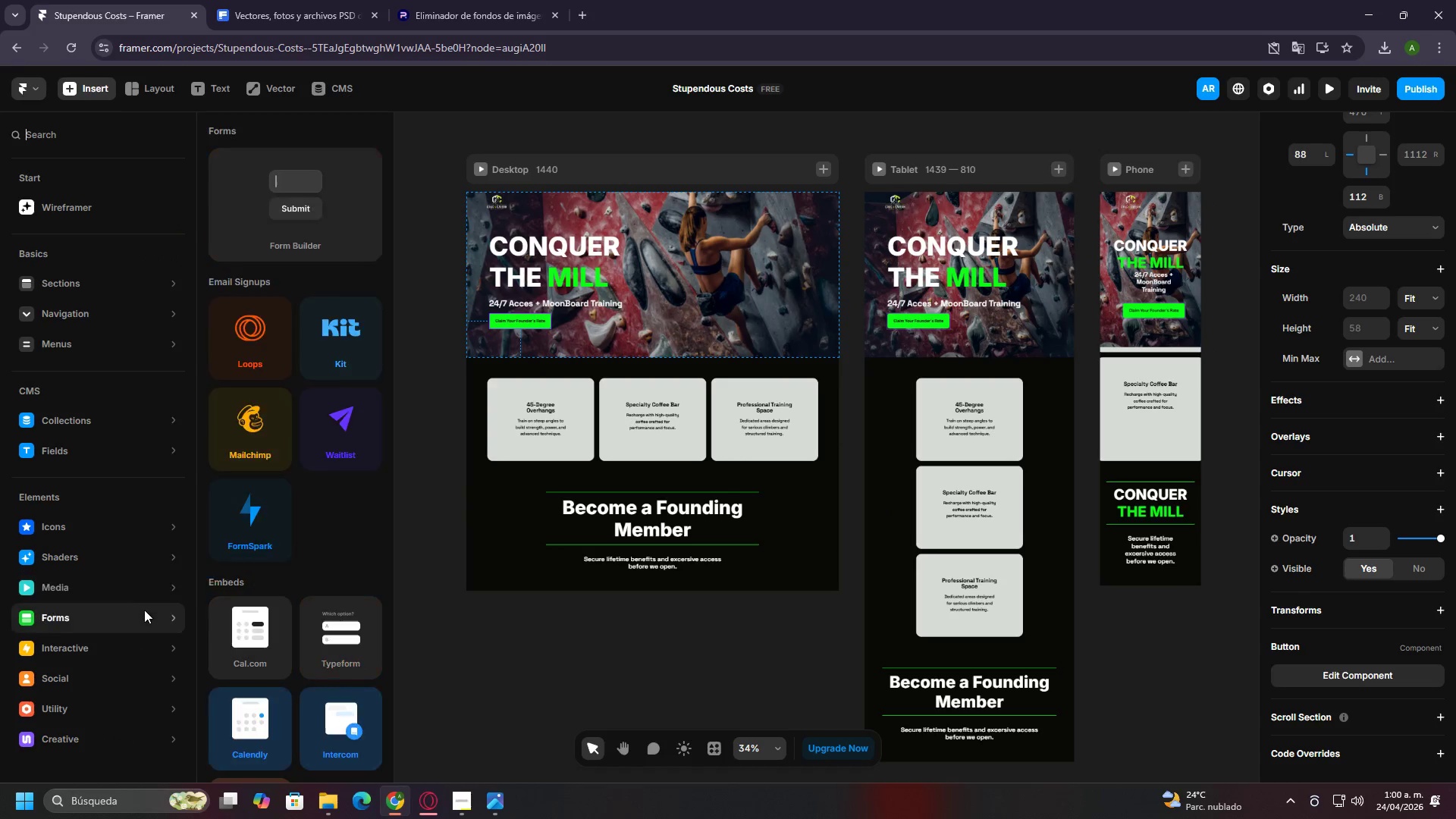 
scroll: coordinate [308, 629], scroll_direction: down, amount: 2.0
 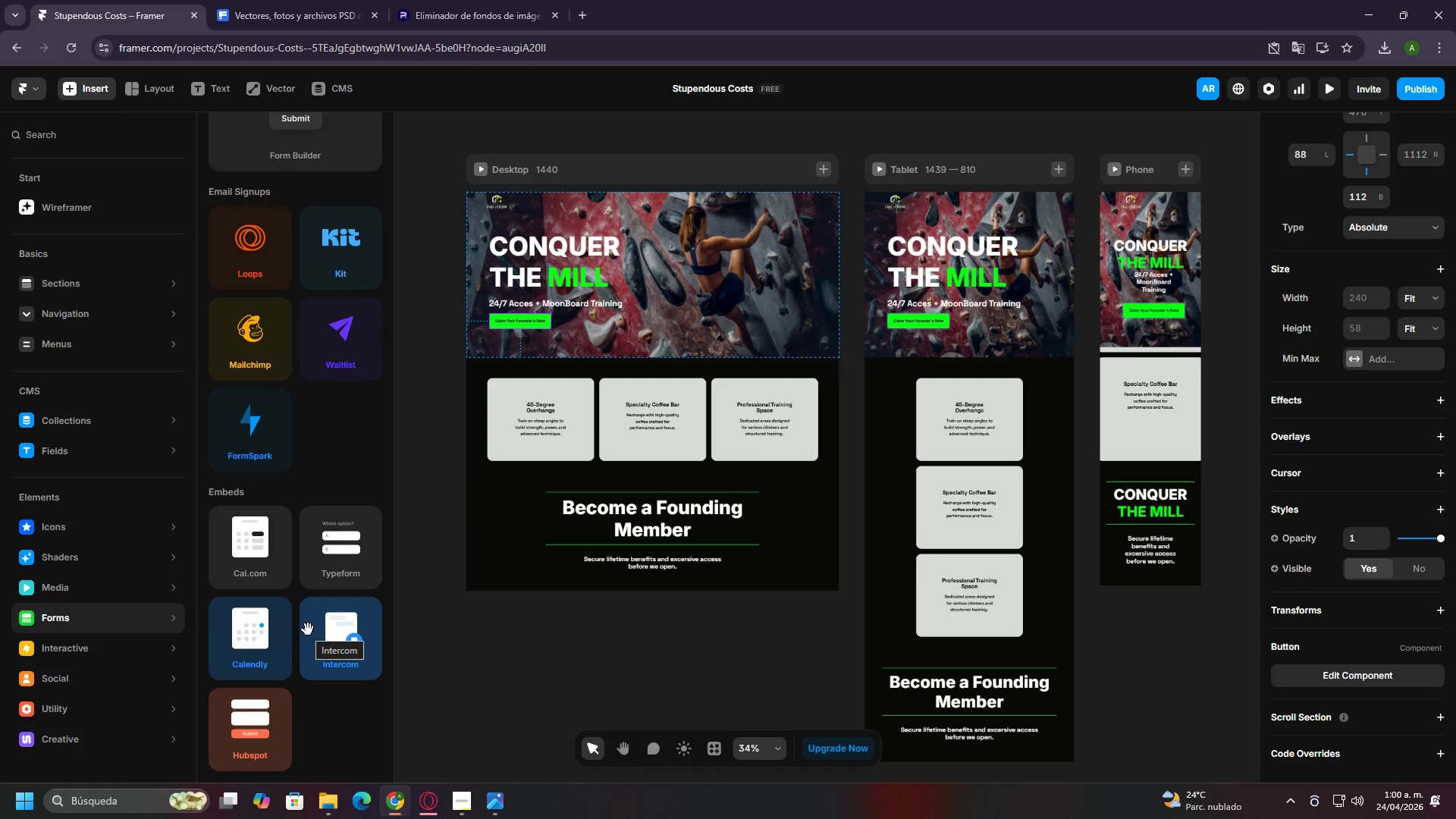 
scroll: coordinate [308, 629], scroll_direction: up, amount: 5.0
 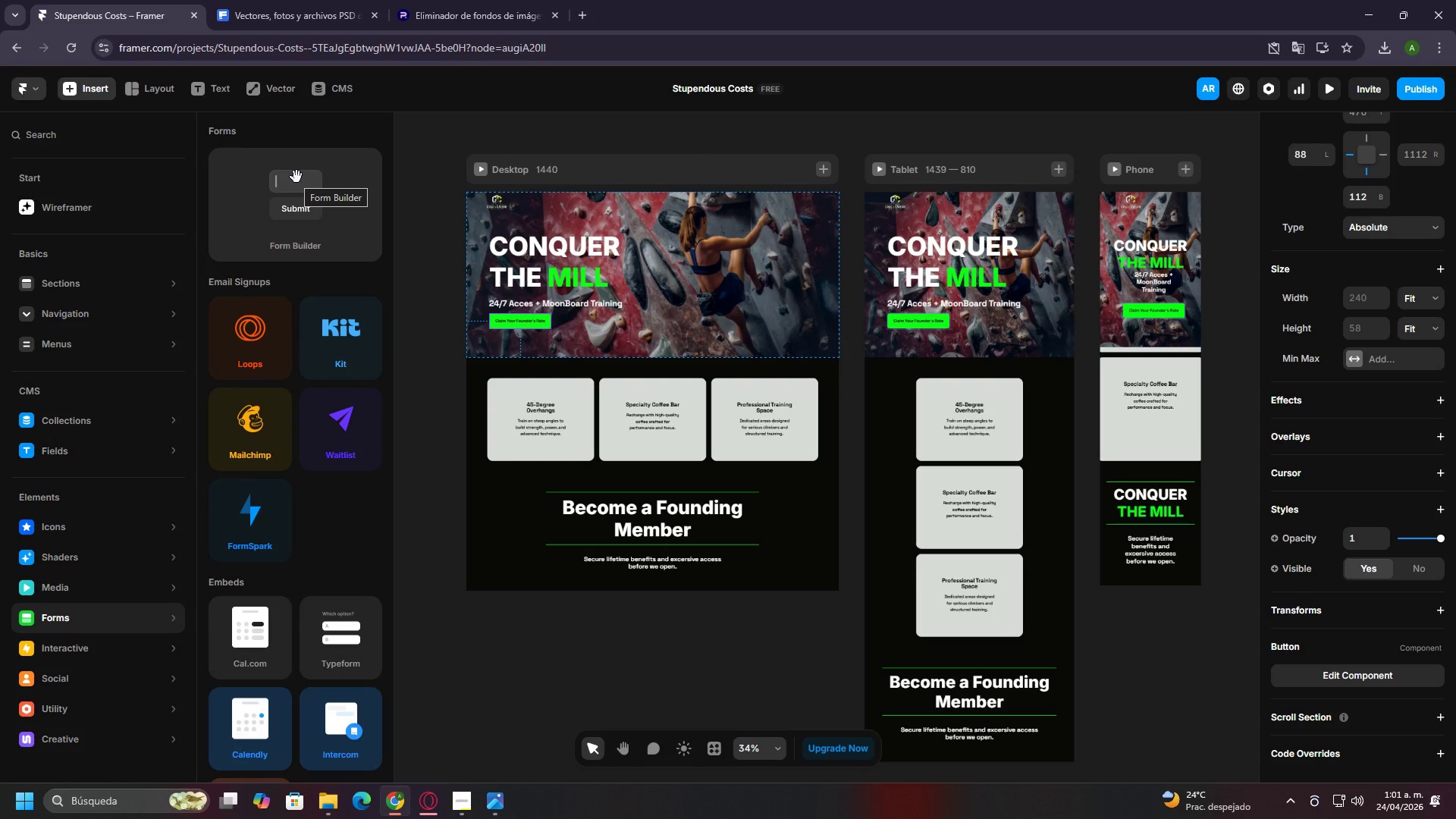 
wait(48.6)
 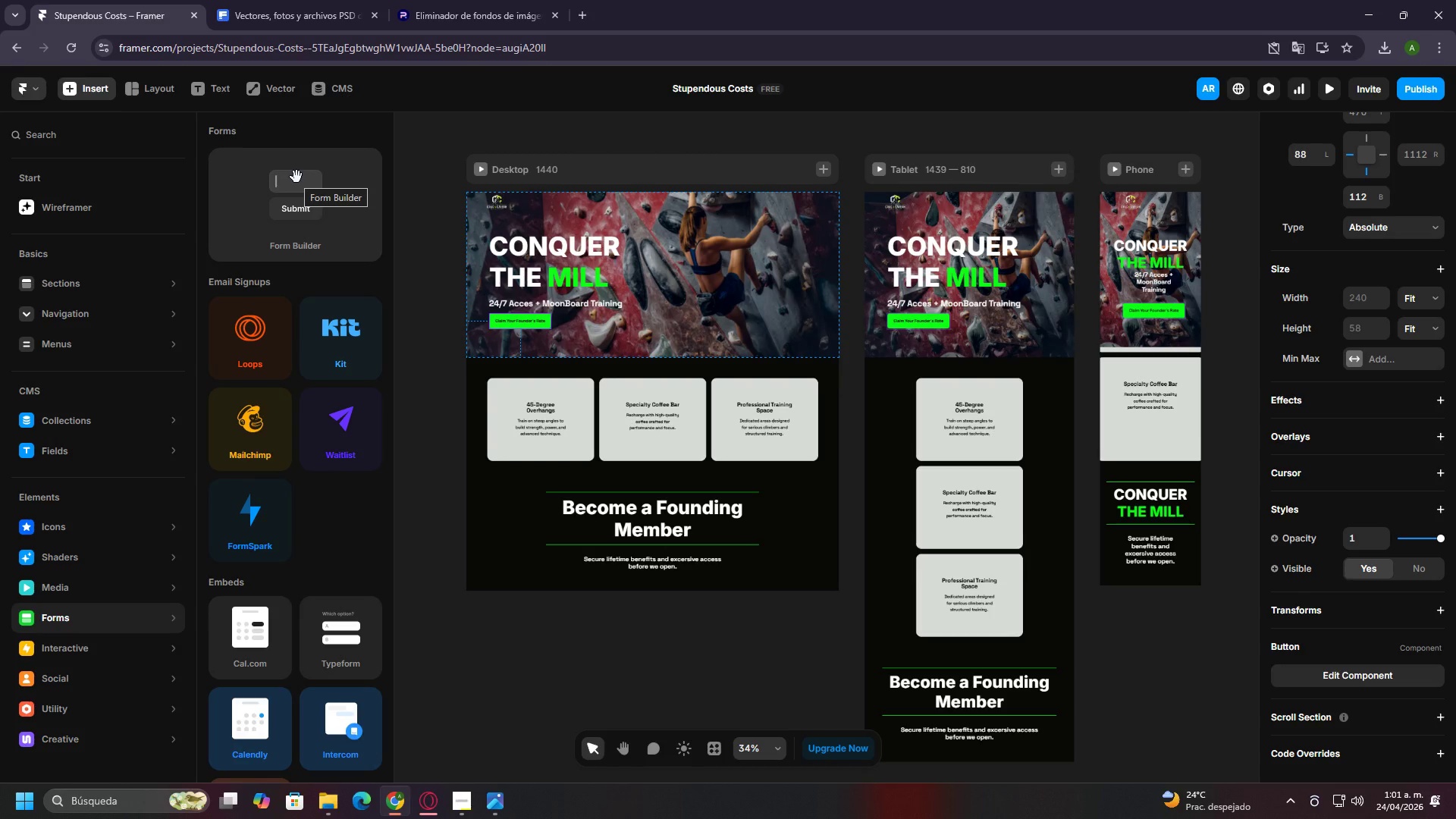 
left_click([534, 109])
 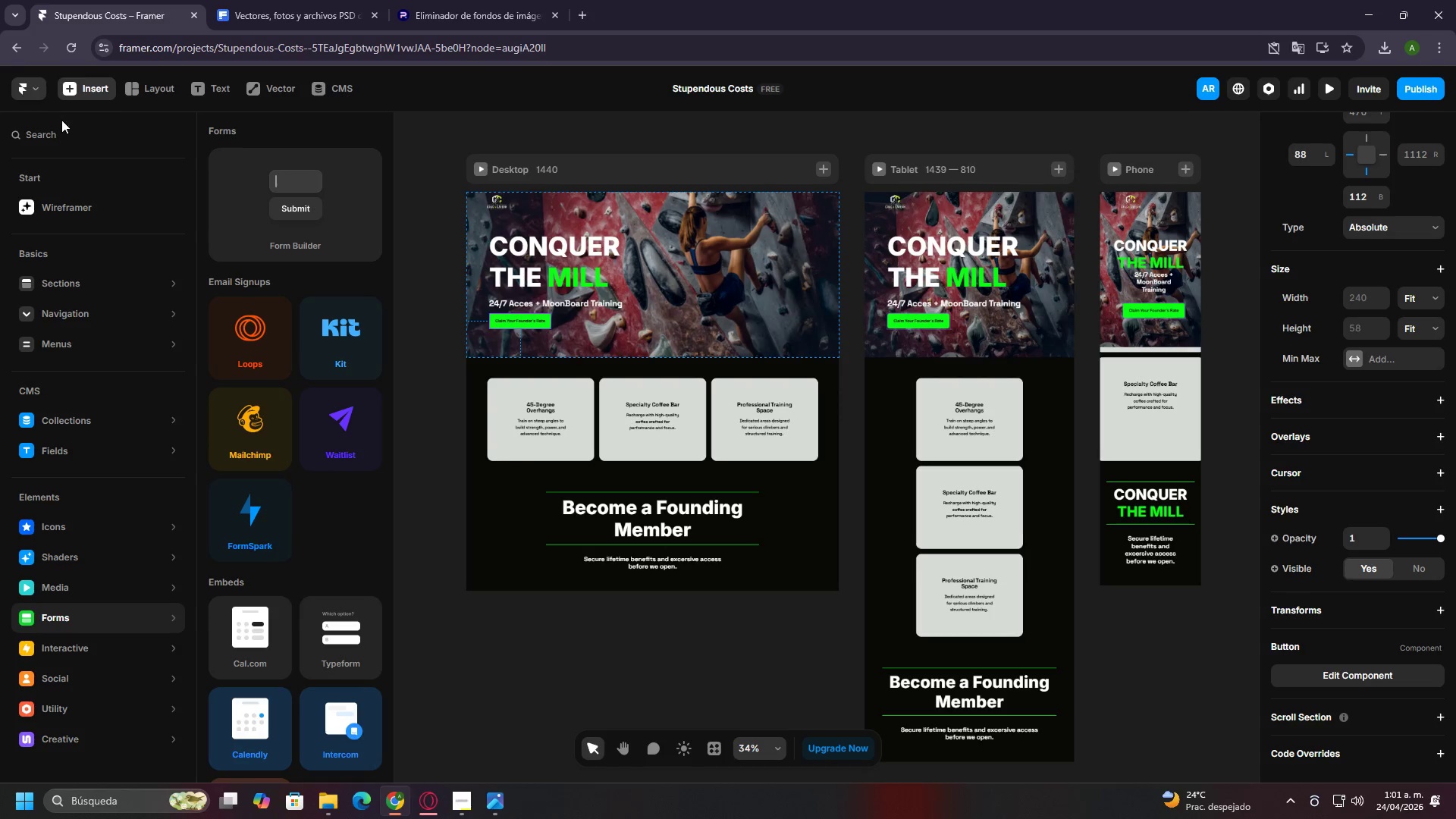 
left_click([68, 110])
 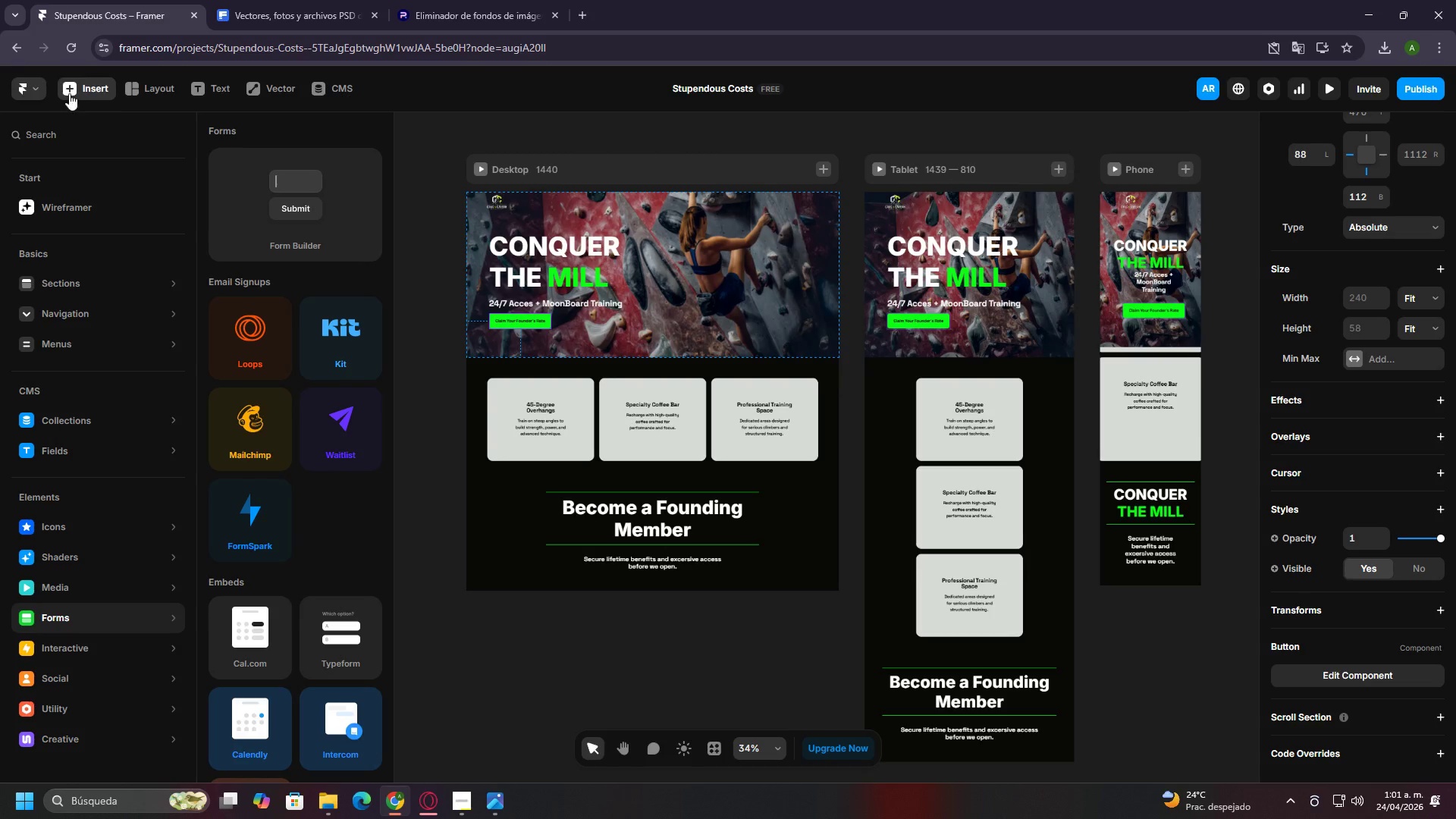 
left_click([74, 90])
 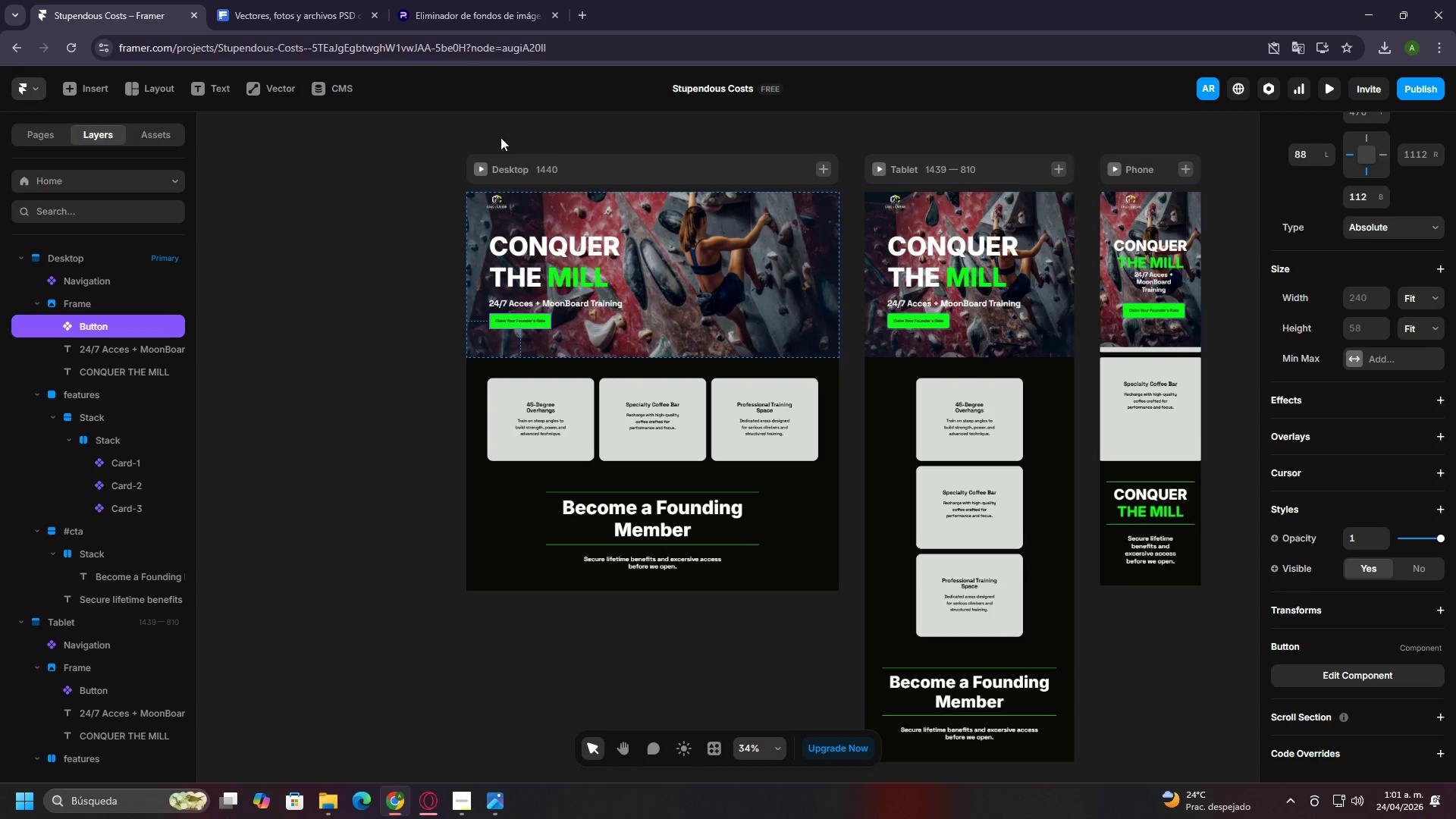 
left_click([499, 131])
 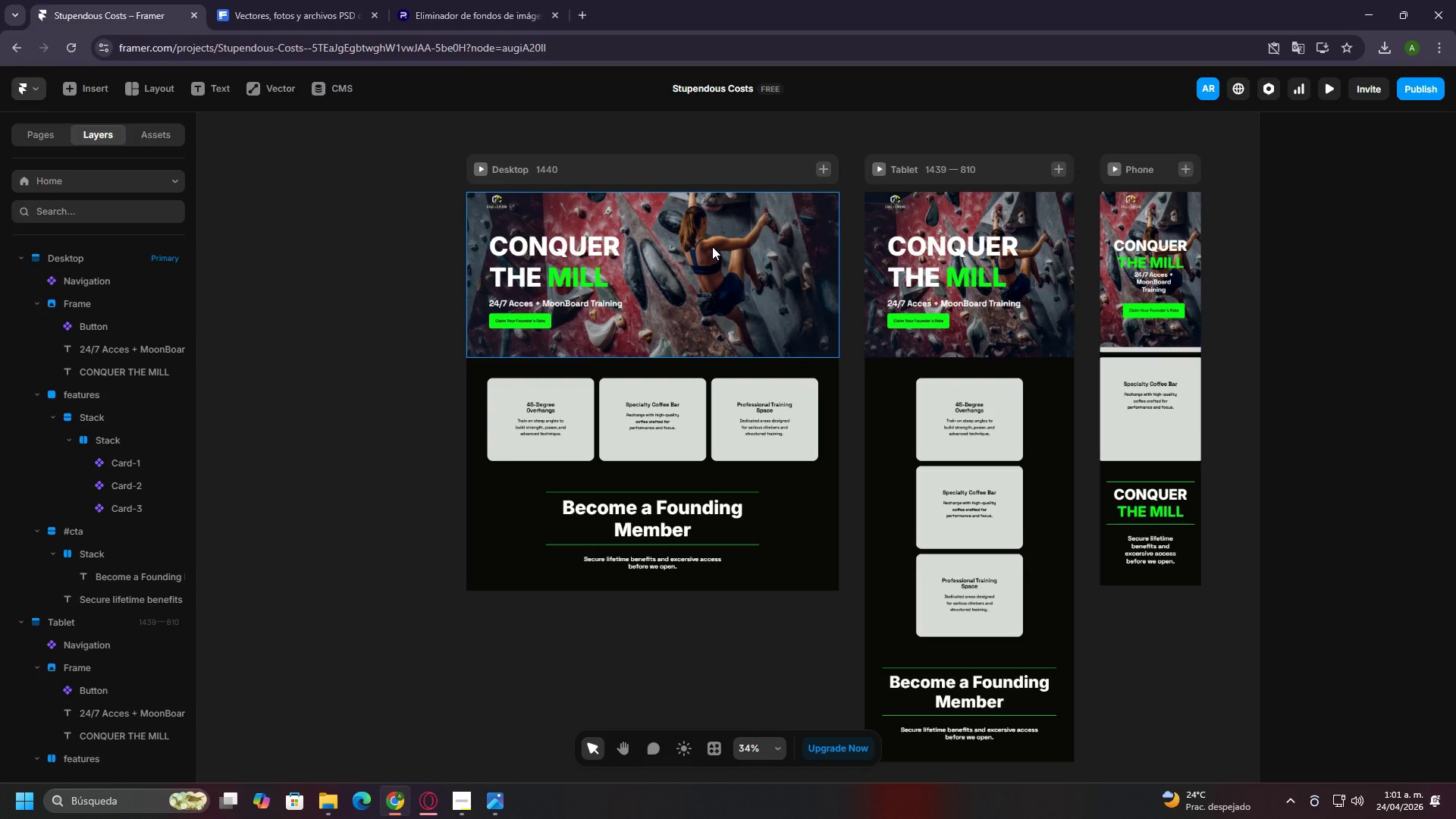 
wait(7.09)
 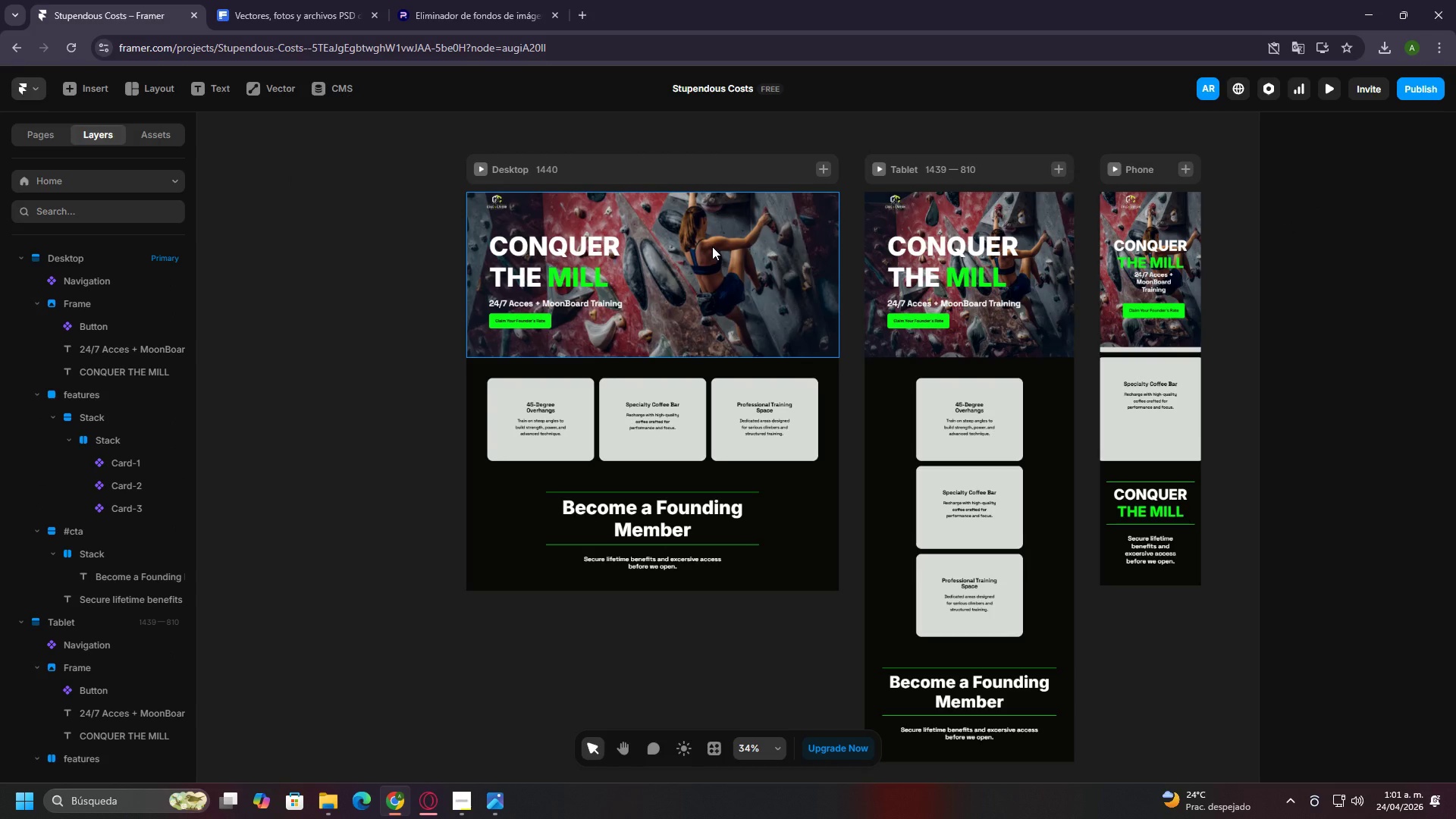 
left_click([1187, 381])
 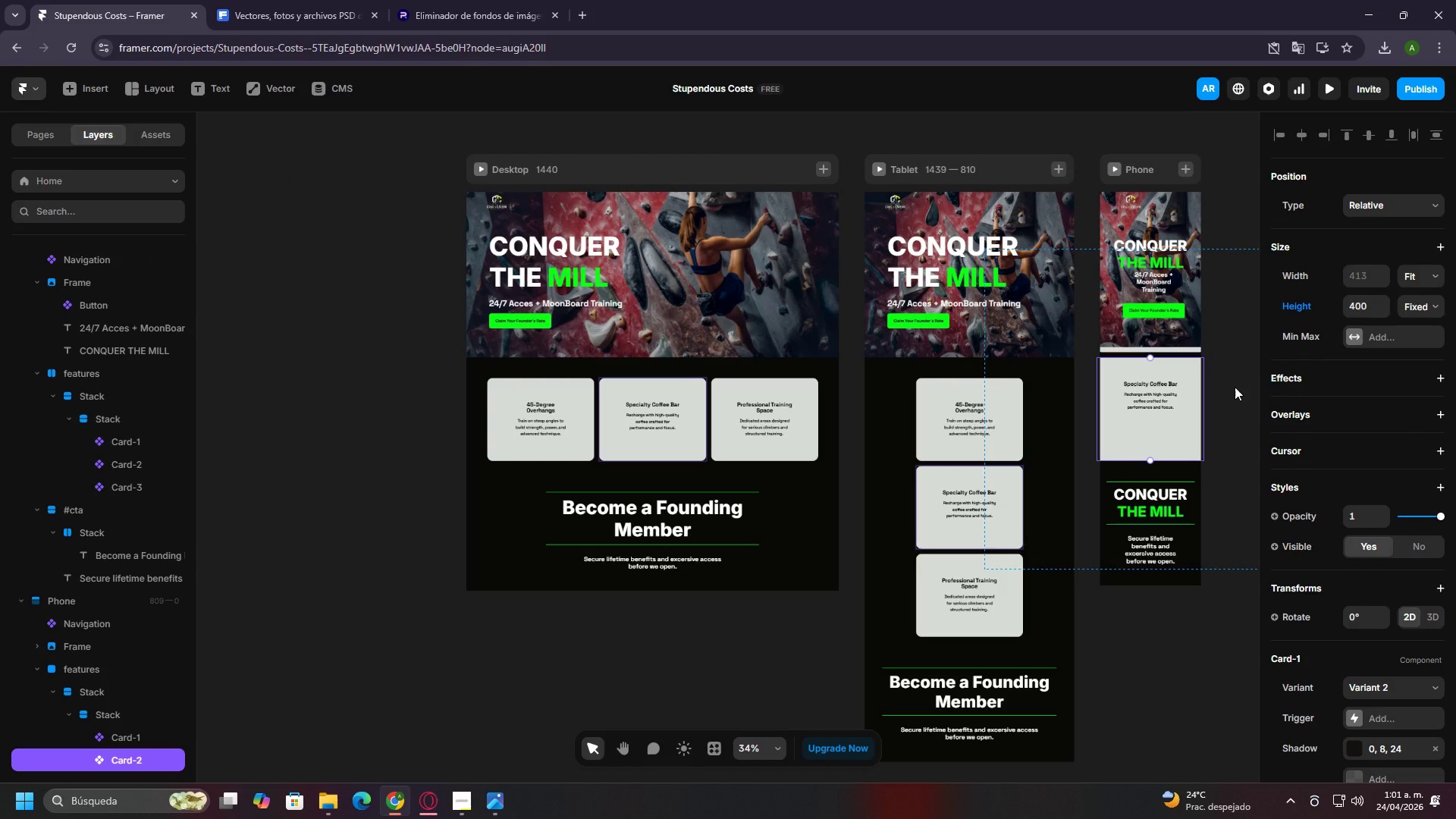 
hold_key(key=ControlLeft, duration=1.5)
 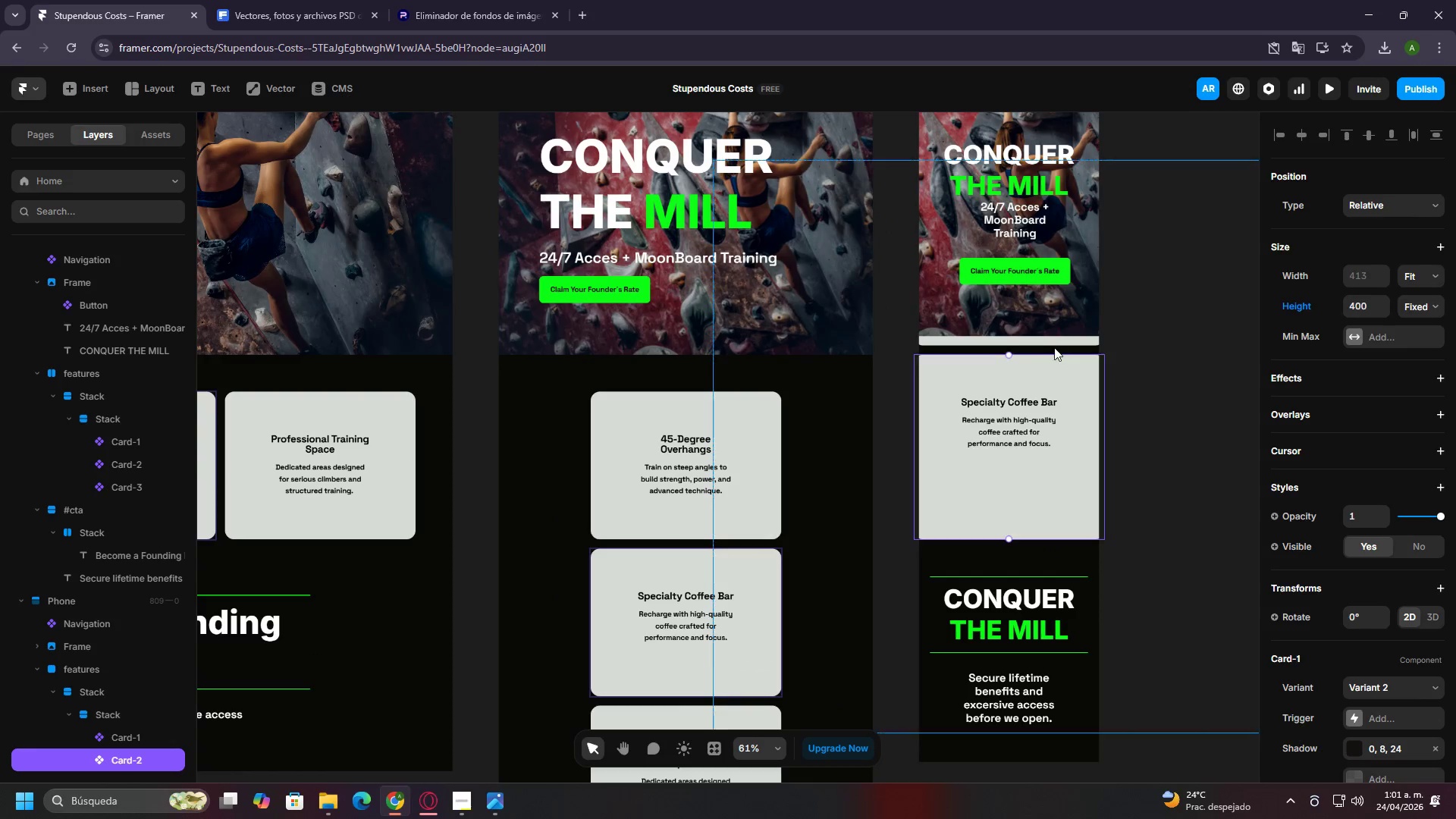 
key(Control+ControlLeft)
 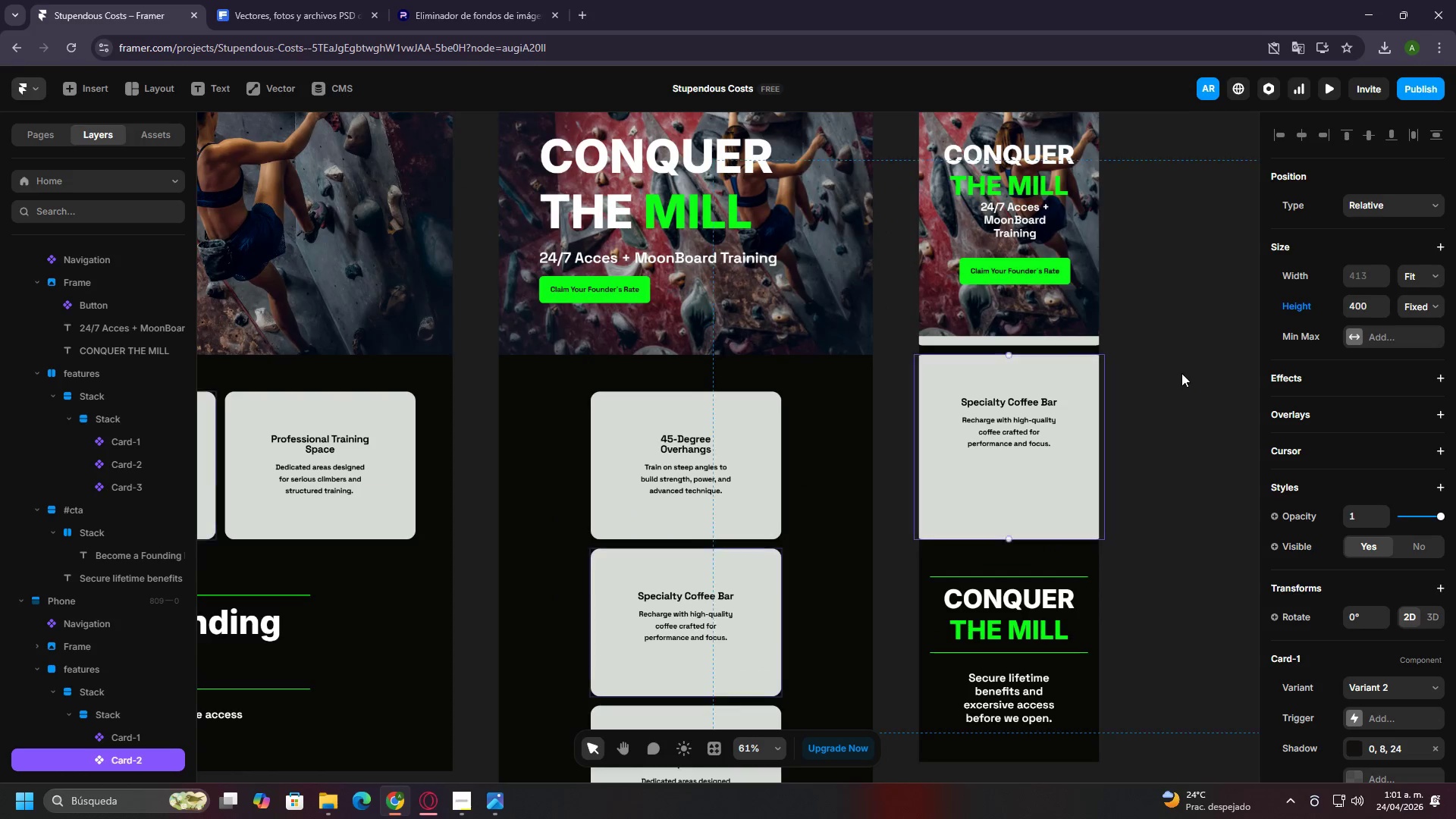 
key(Control+ControlLeft)
 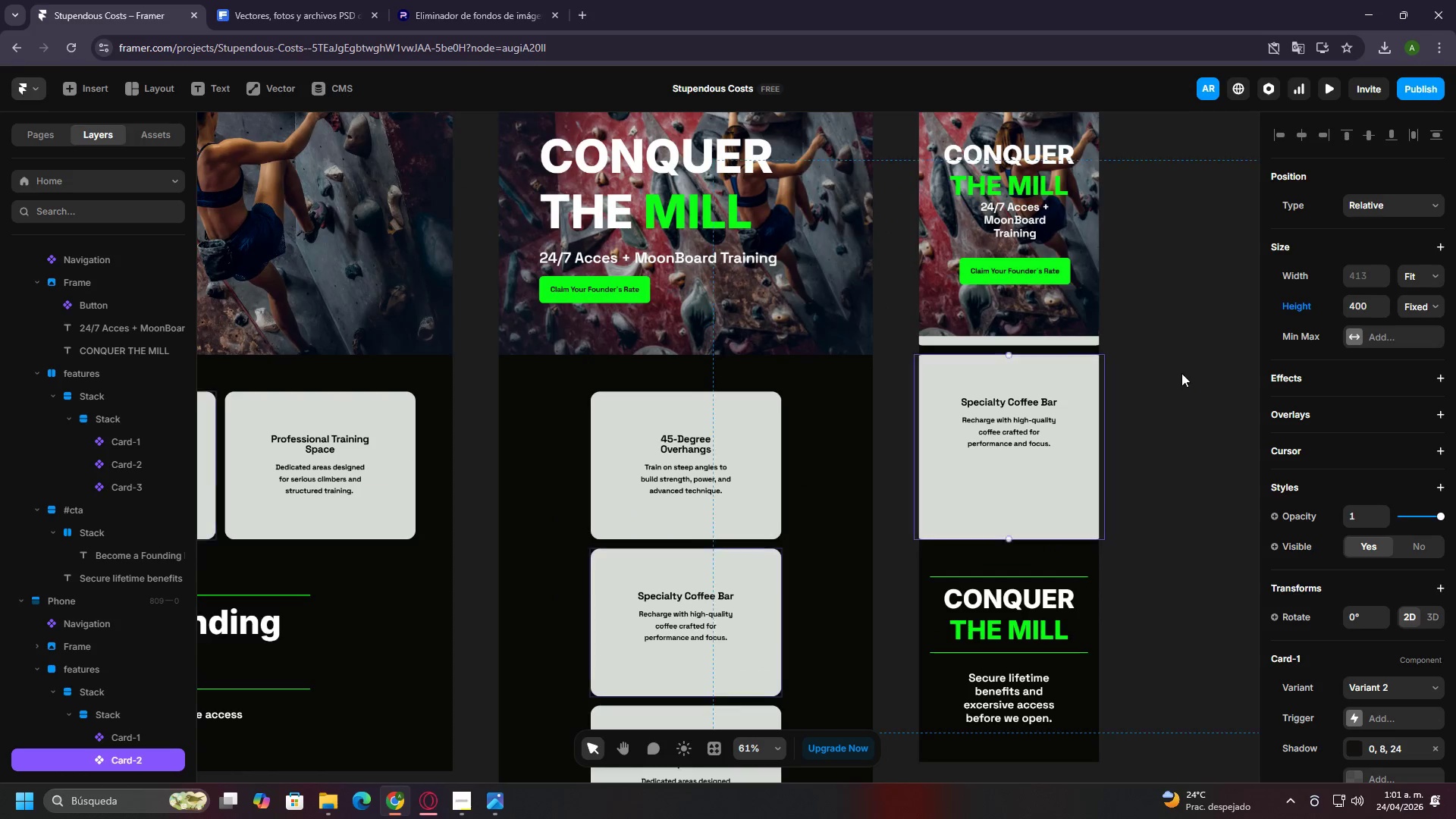 
key(Control+ControlLeft)
 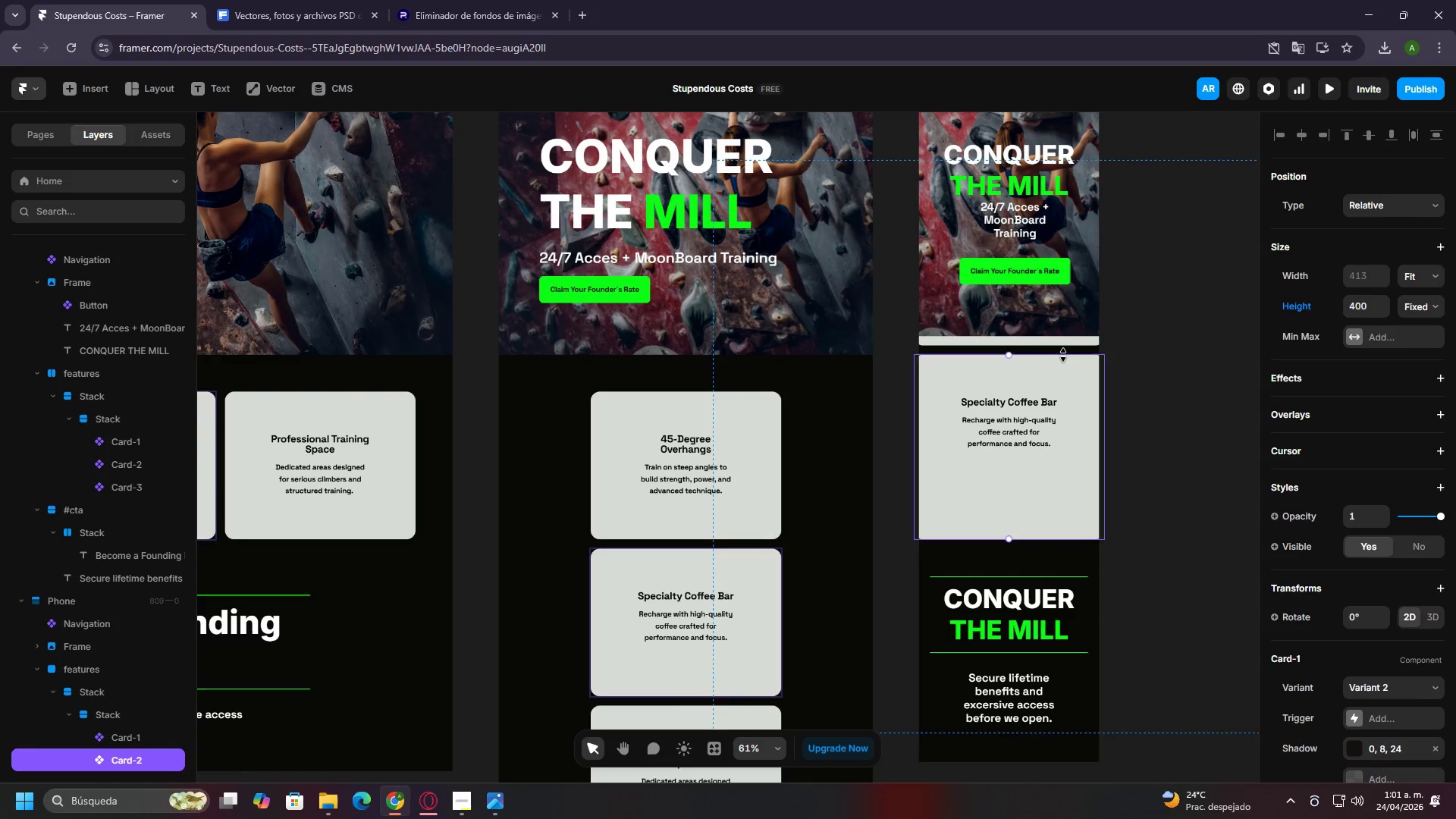 
scroll: coordinate [1201, 392], scroll_direction: up, amount: 5.0
 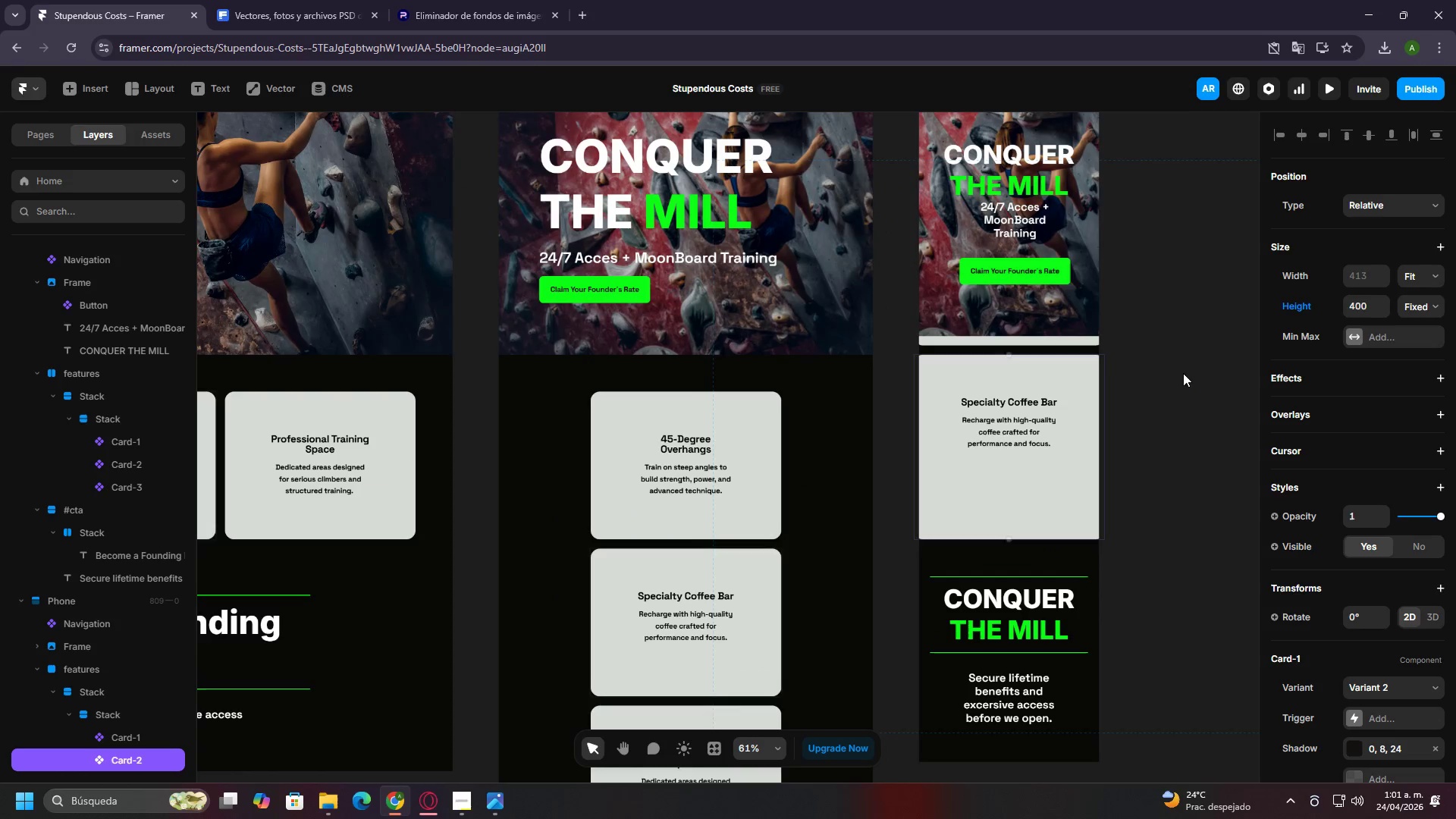 
left_click([1054, 347])
 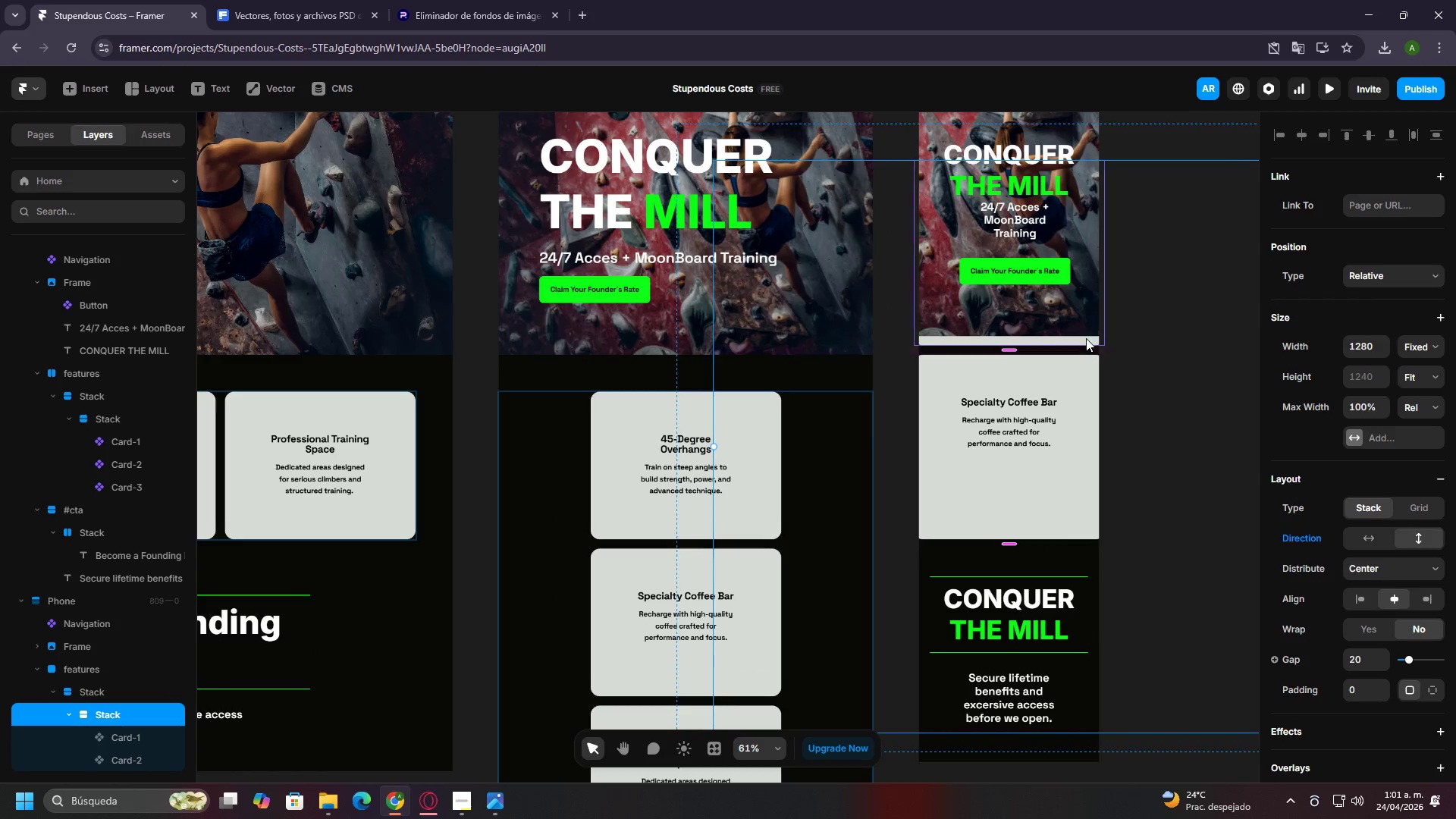 
left_click([1119, 330])
 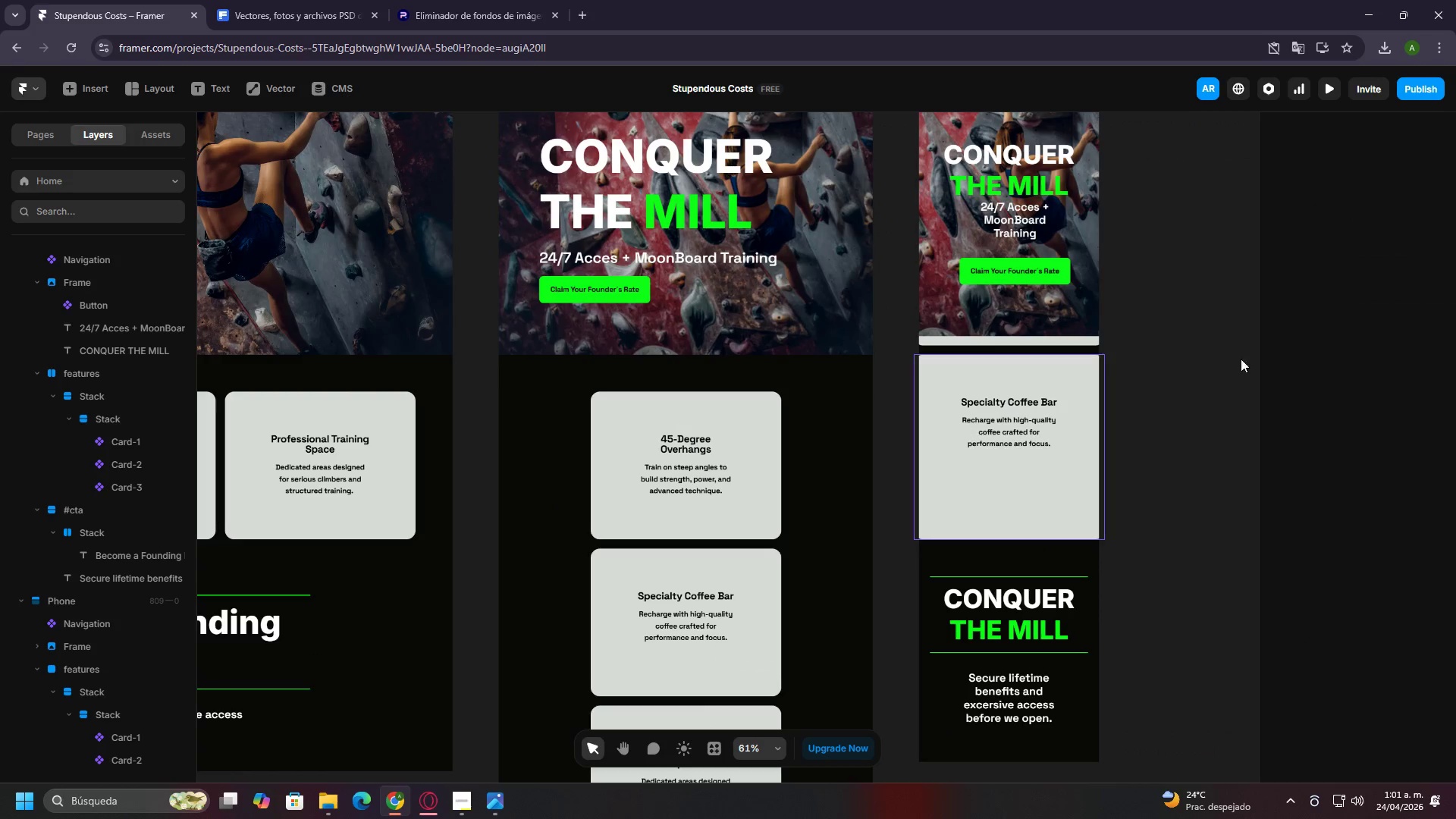 
scroll: coordinate [1093, 197], scroll_direction: up, amount: 8.0
 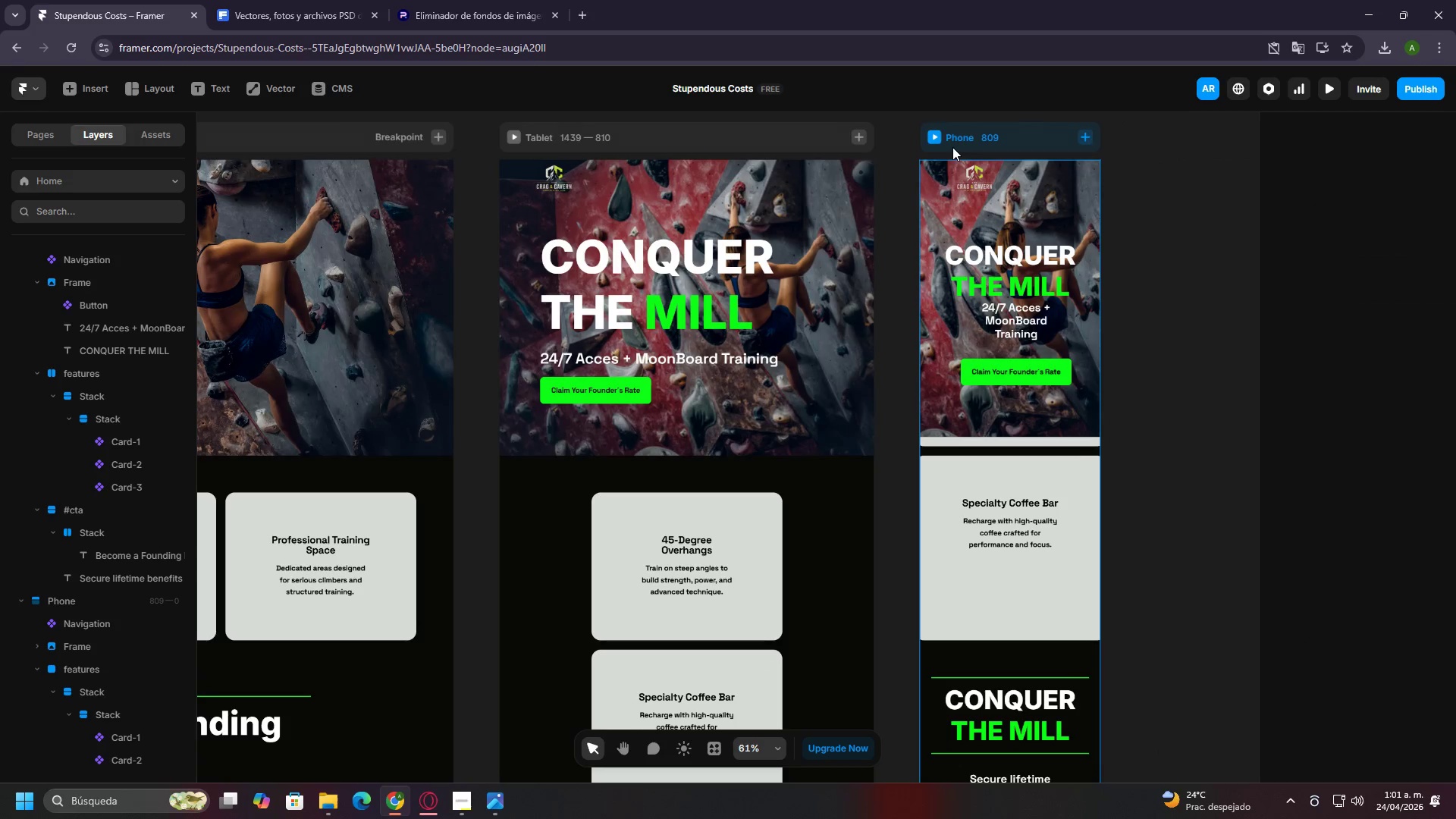 
left_click([952, 147])
 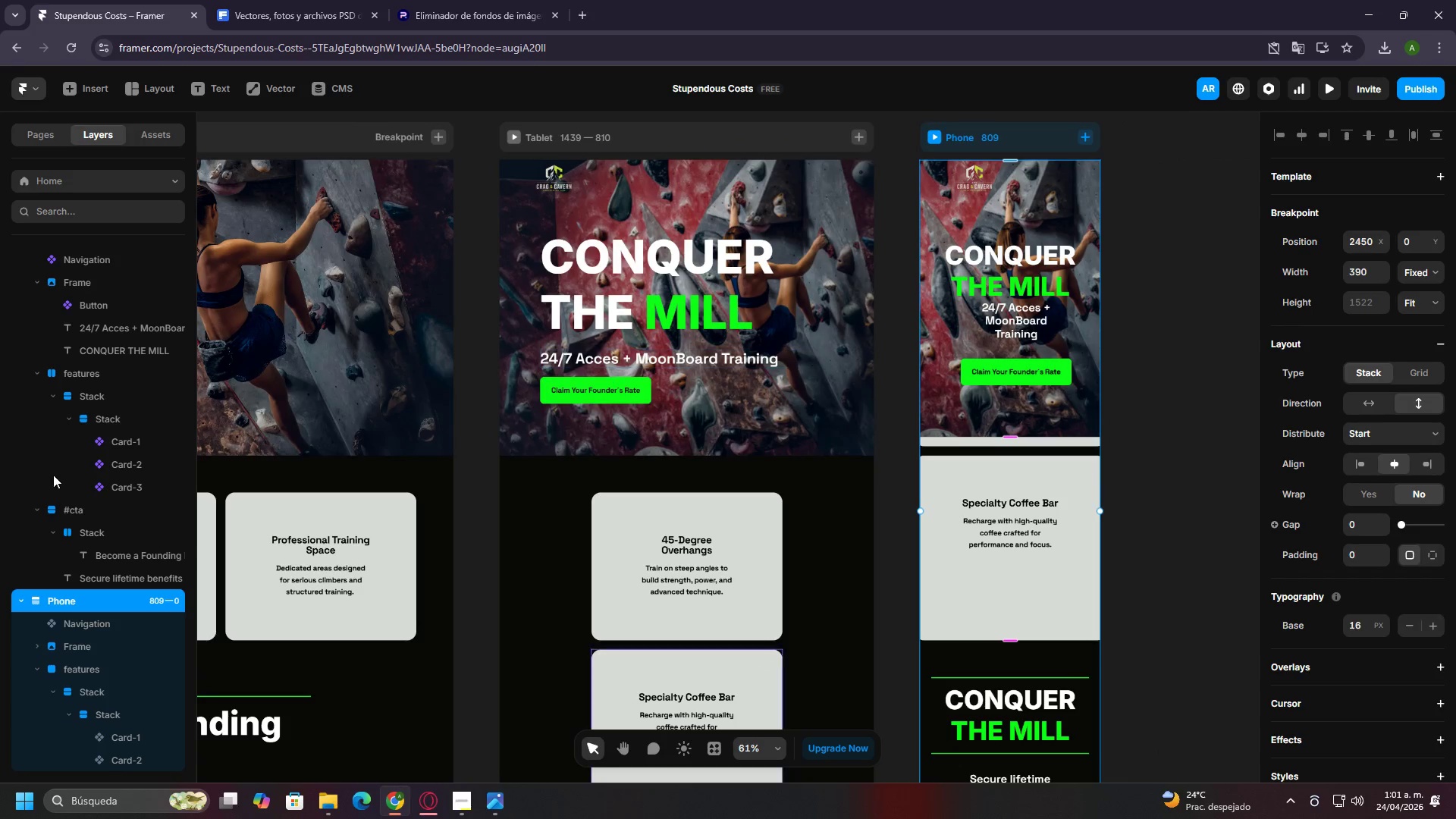 
scroll: coordinate [49, 505], scroll_direction: down, amount: 3.0
 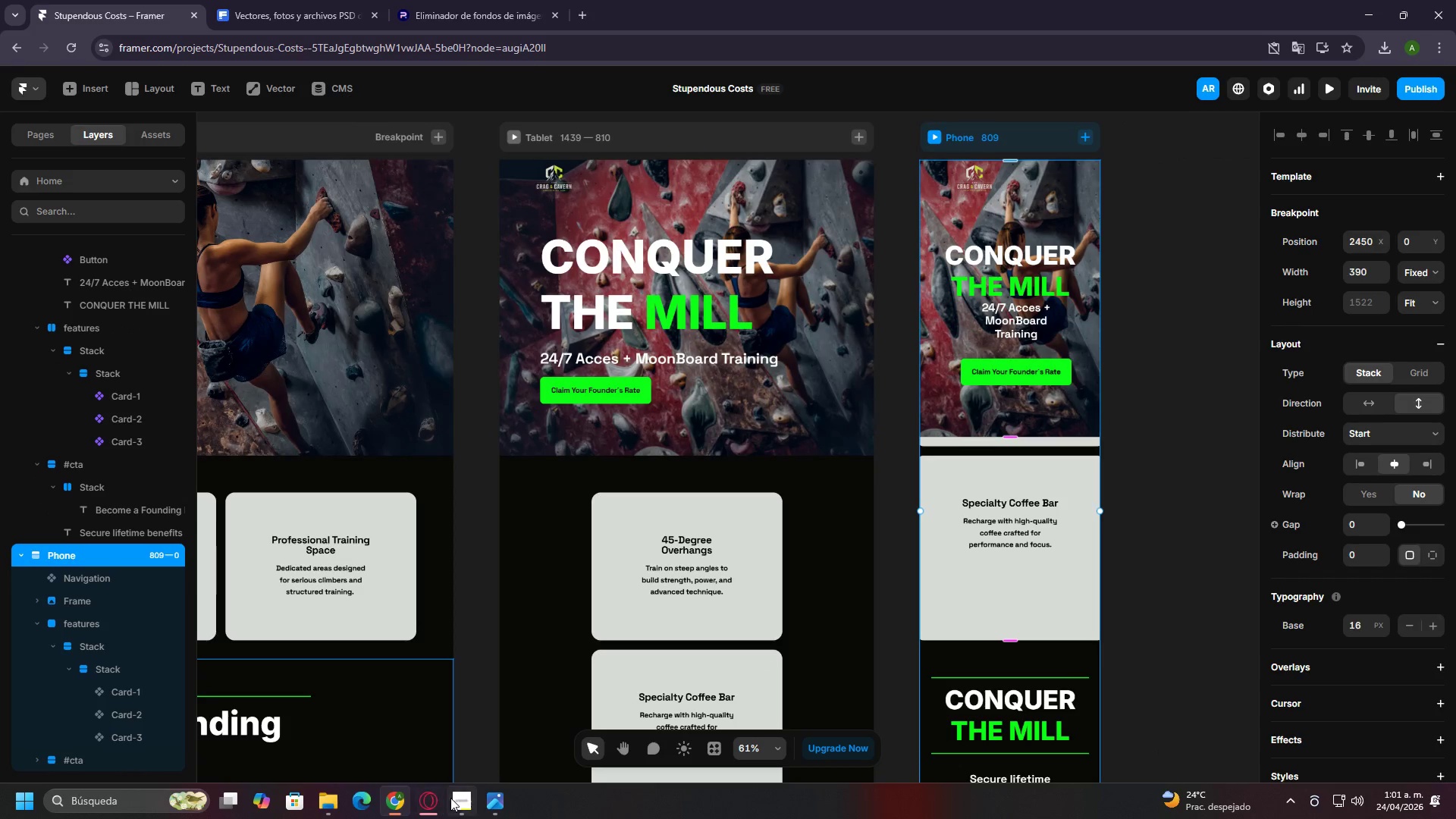 
left_click([451, 798])